 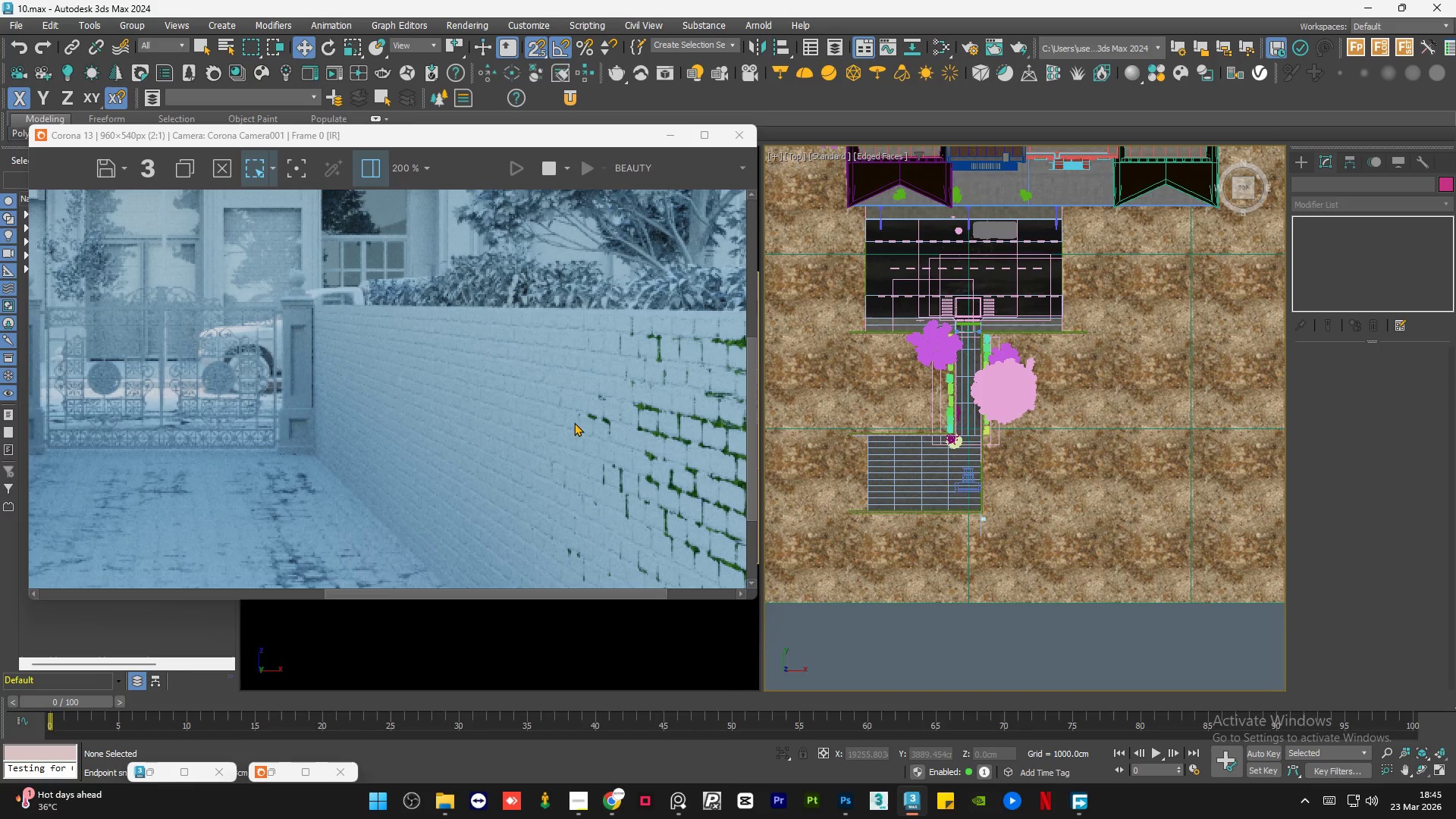 
scroll: coordinate [547, 399], scroll_direction: down, amount: 1.0
 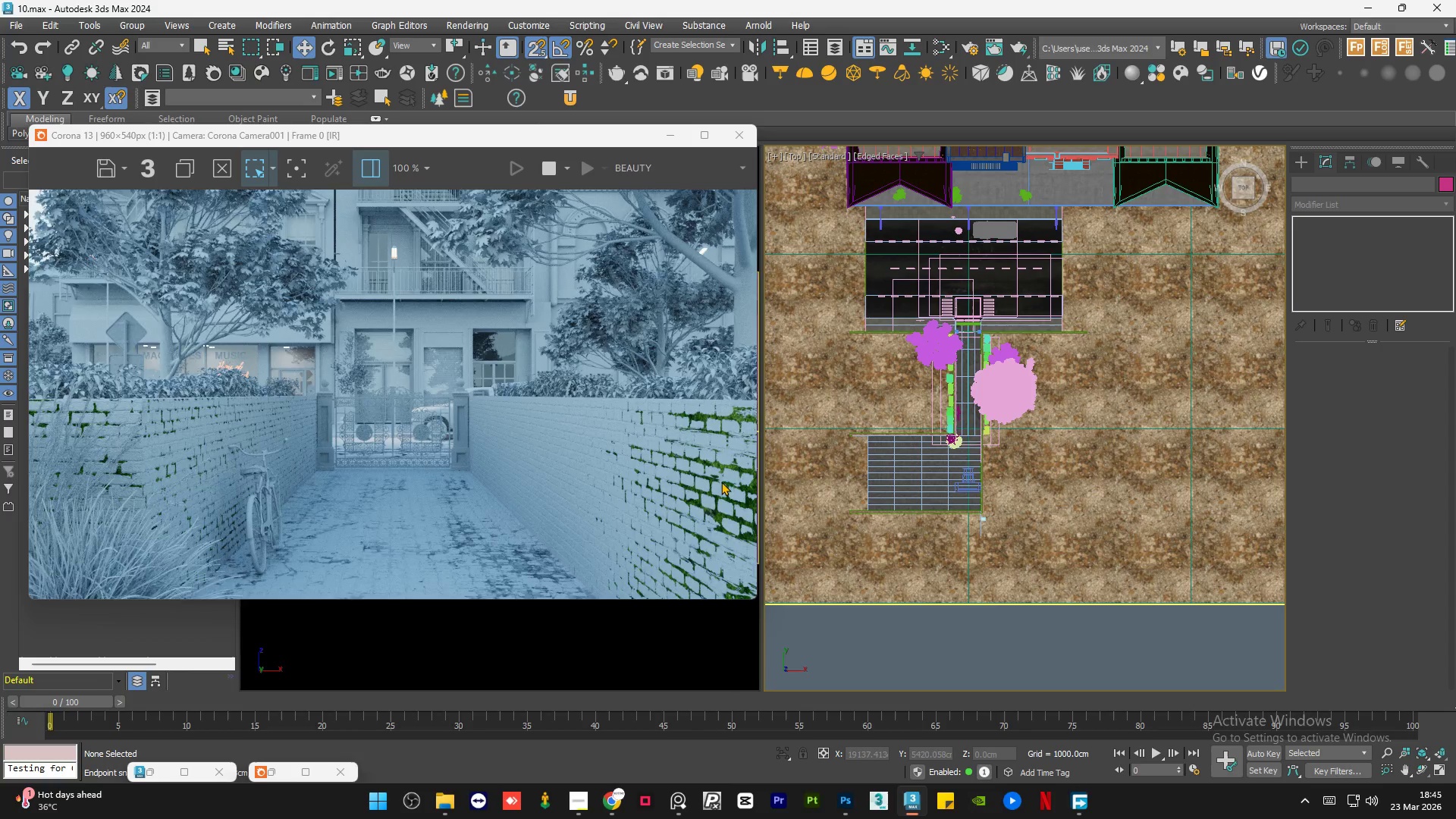 
scroll: coordinate [720, 482], scroll_direction: up, amount: 1.0
 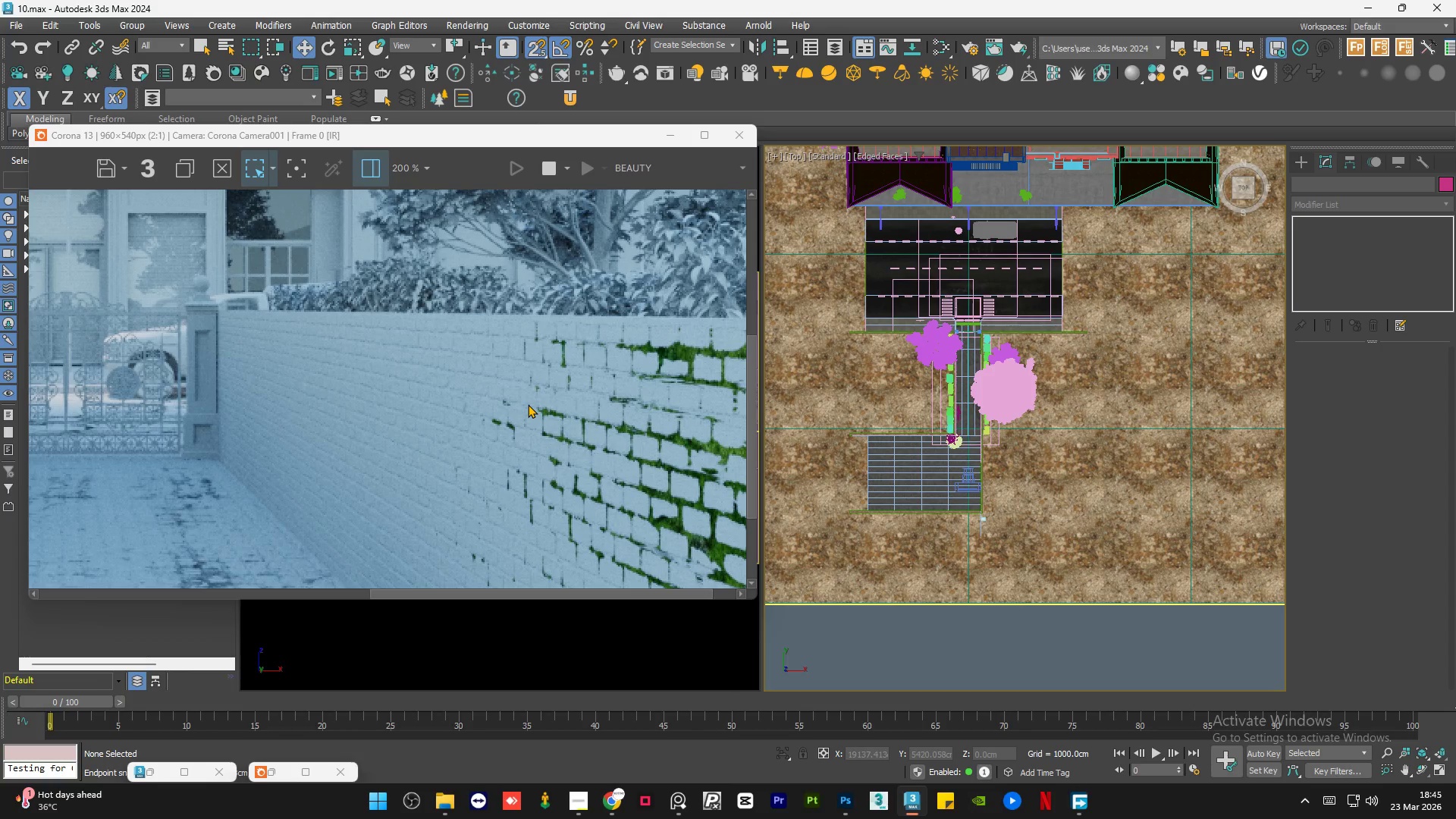 
scroll: coordinate [541, 418], scroll_direction: down, amount: 2.0
 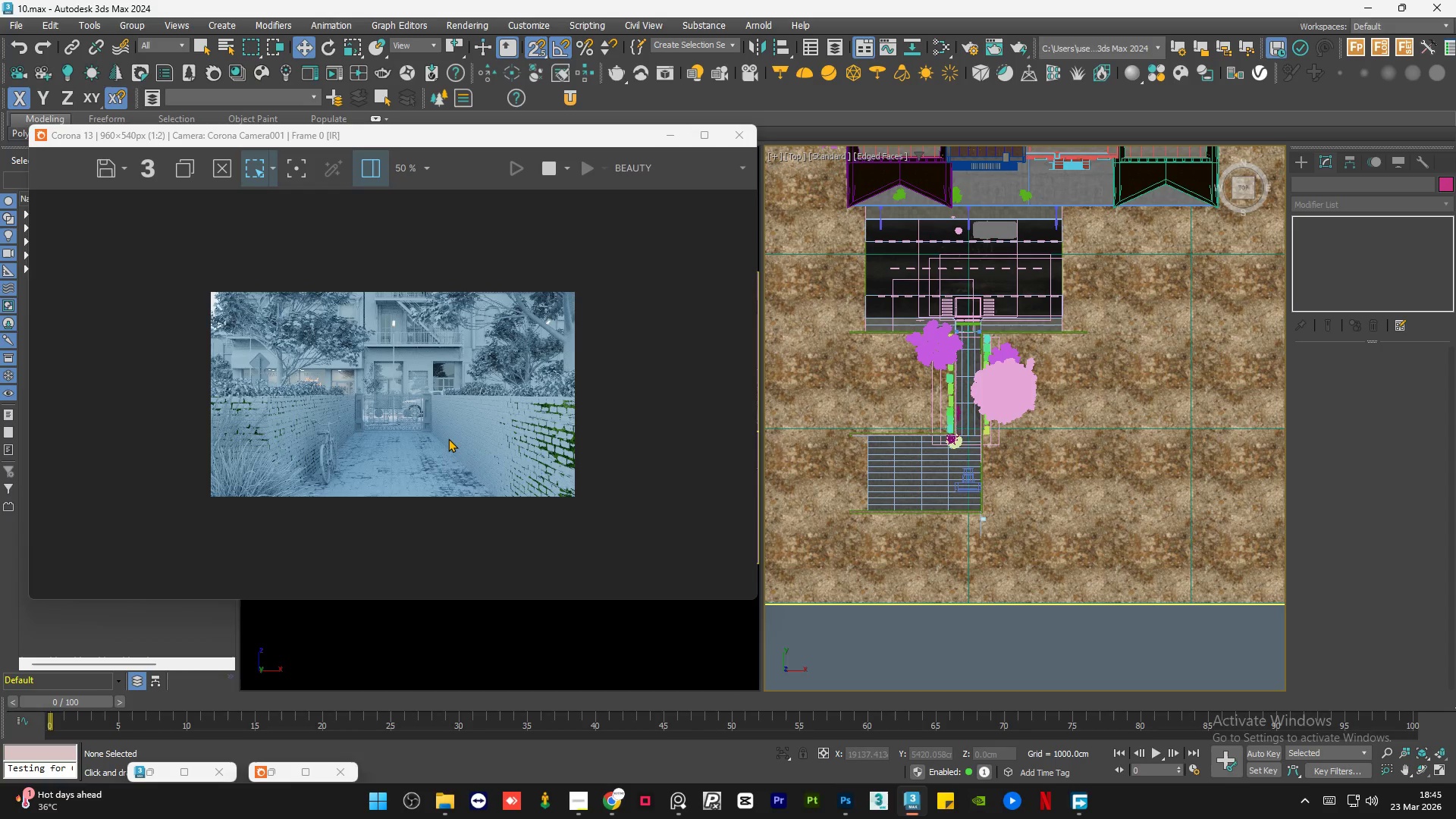 
scroll: coordinate [447, 438], scroll_direction: up, amount: 1.0
 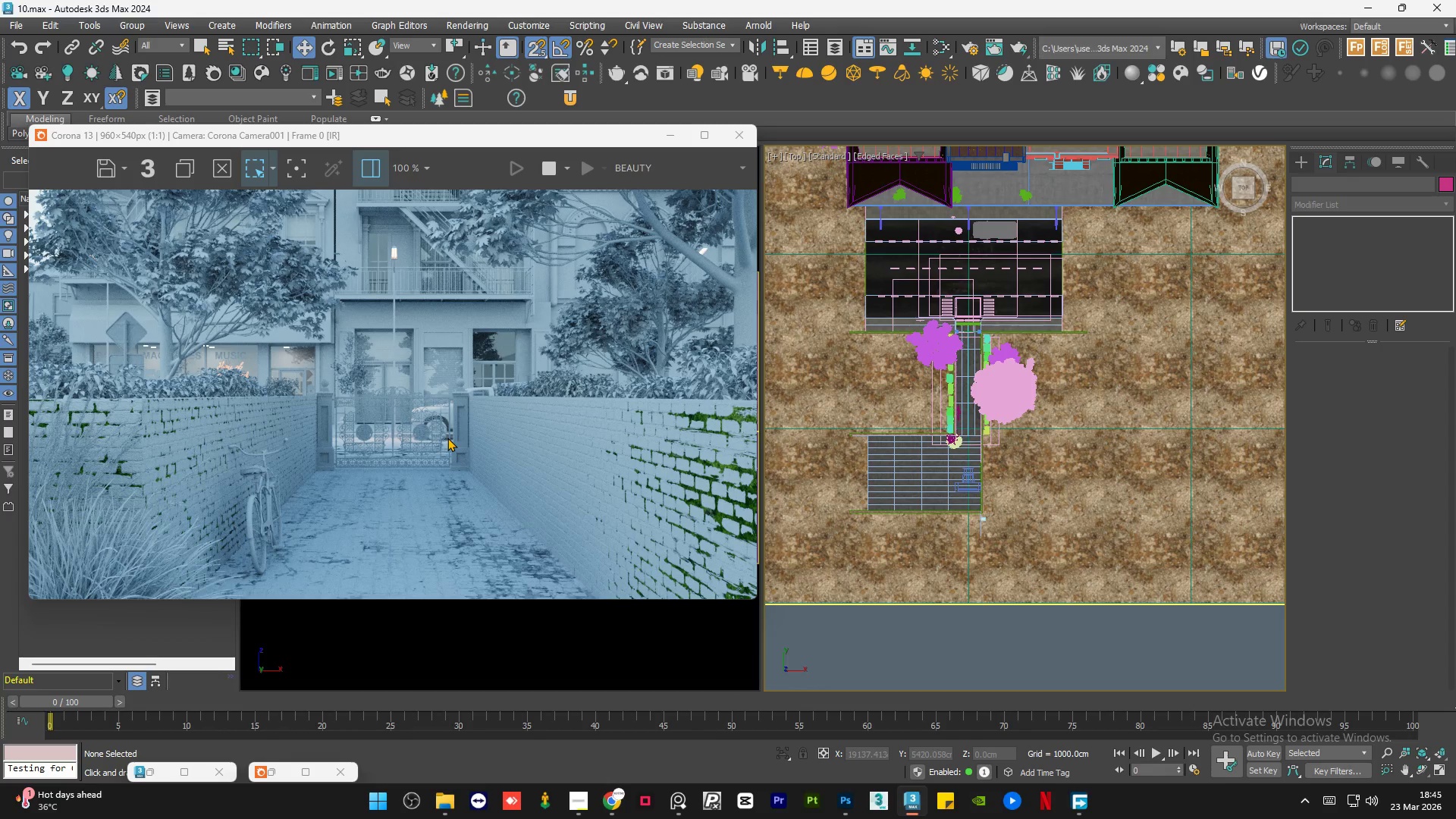 
scroll: coordinate [419, 445], scroll_direction: down, amount: 1.0
 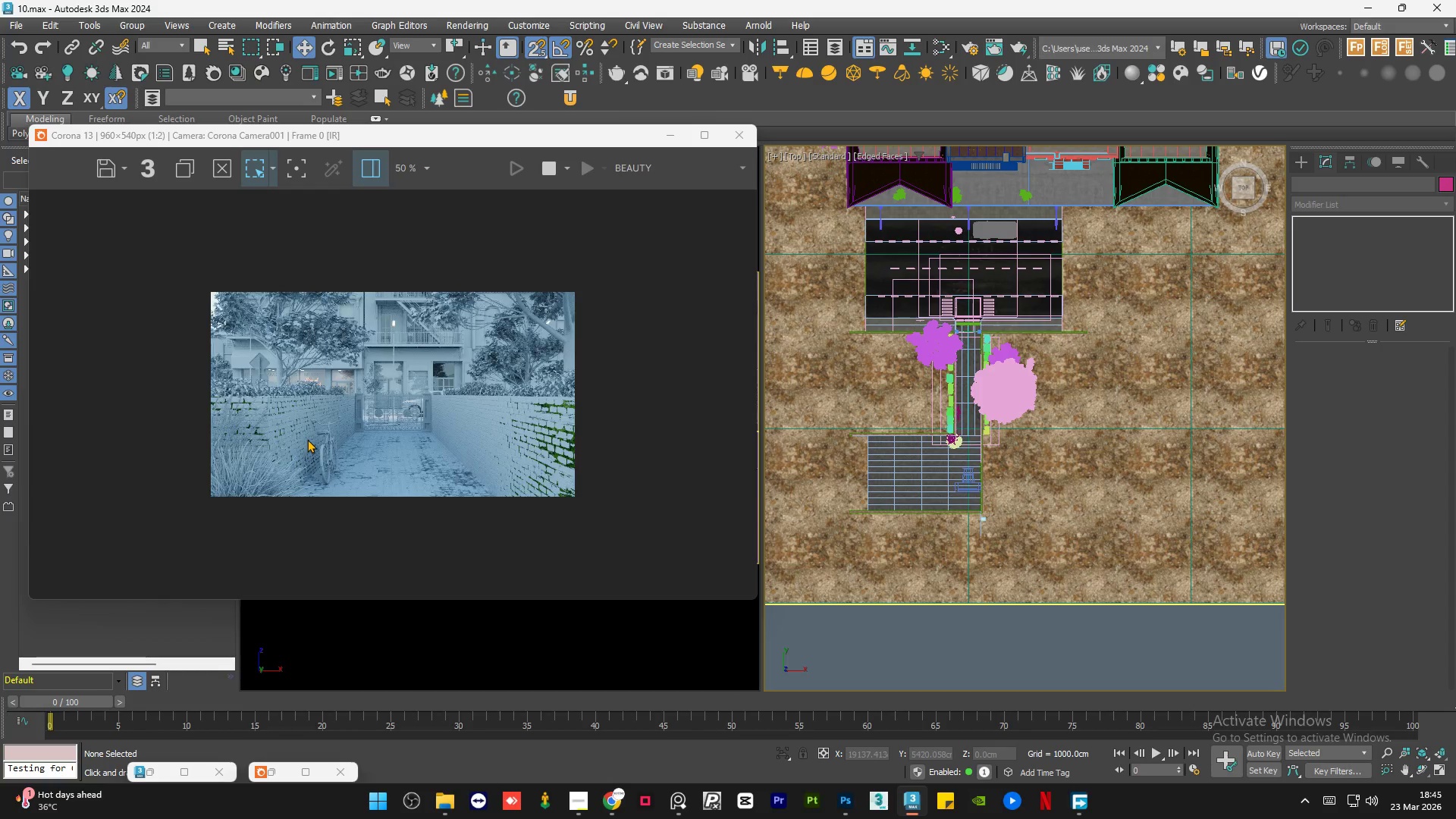 
scroll: coordinate [307, 439], scroll_direction: up, amount: 1.0
 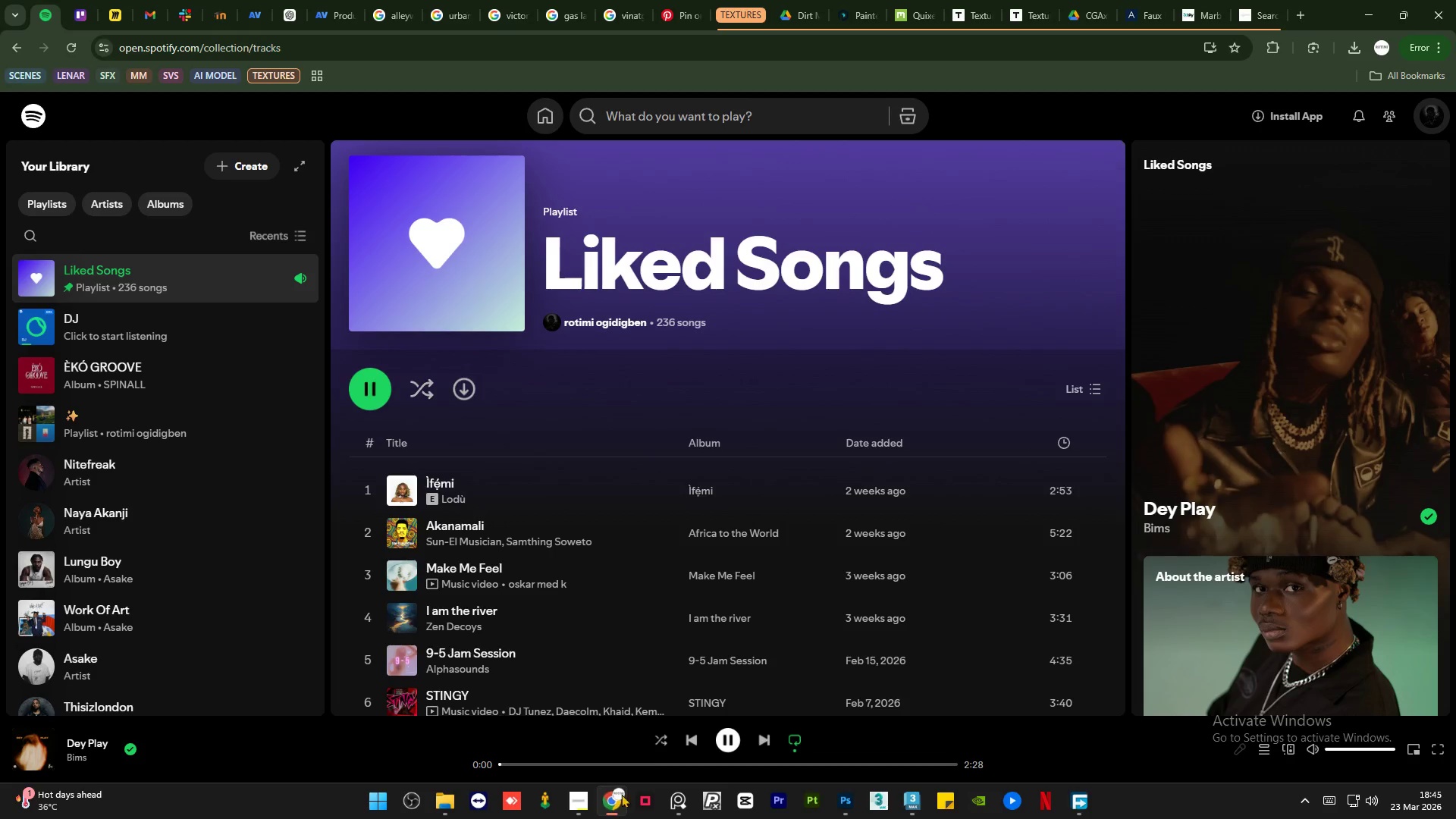 
left_click([700, 735])
 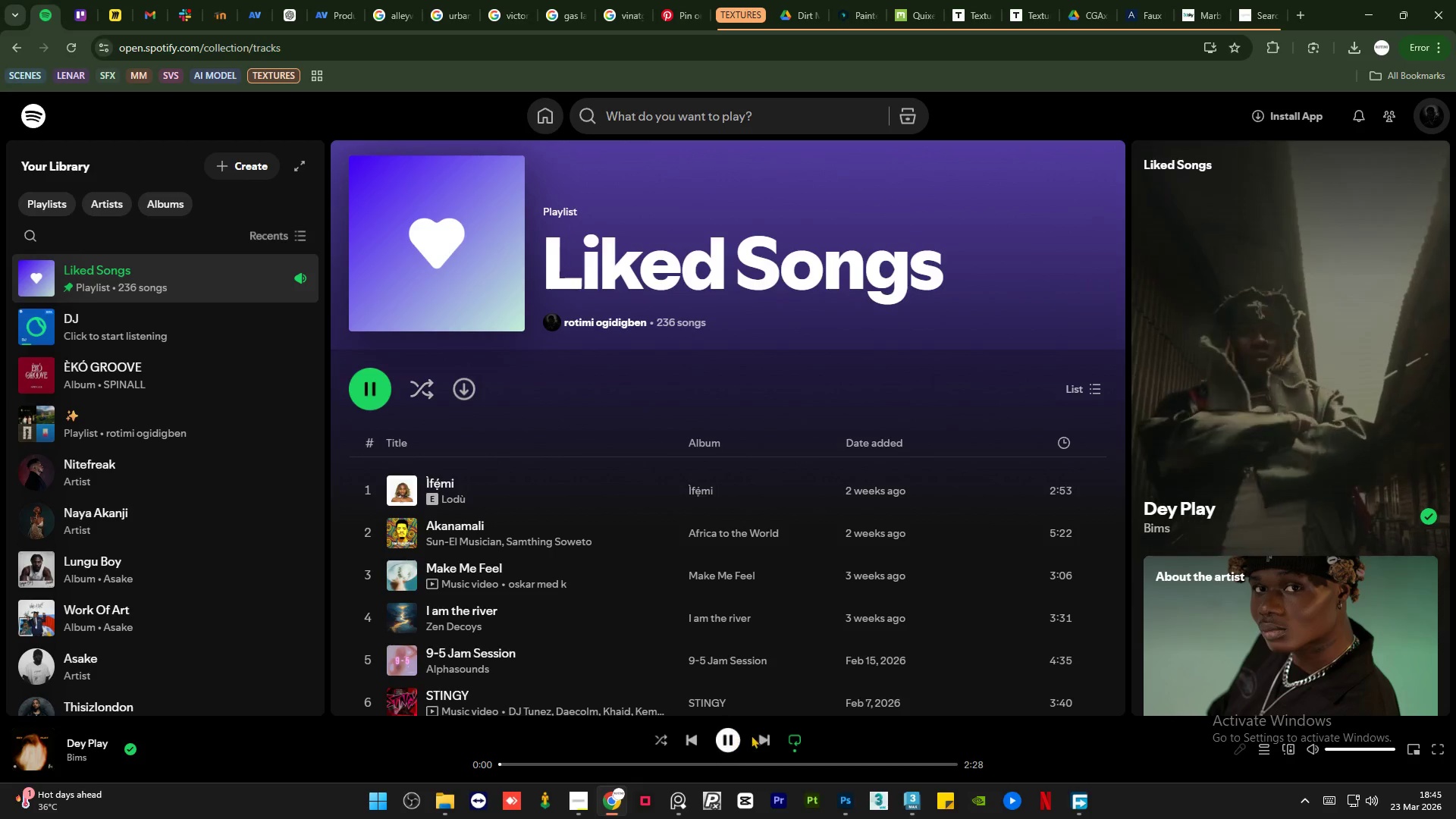 
left_click([760, 736])
 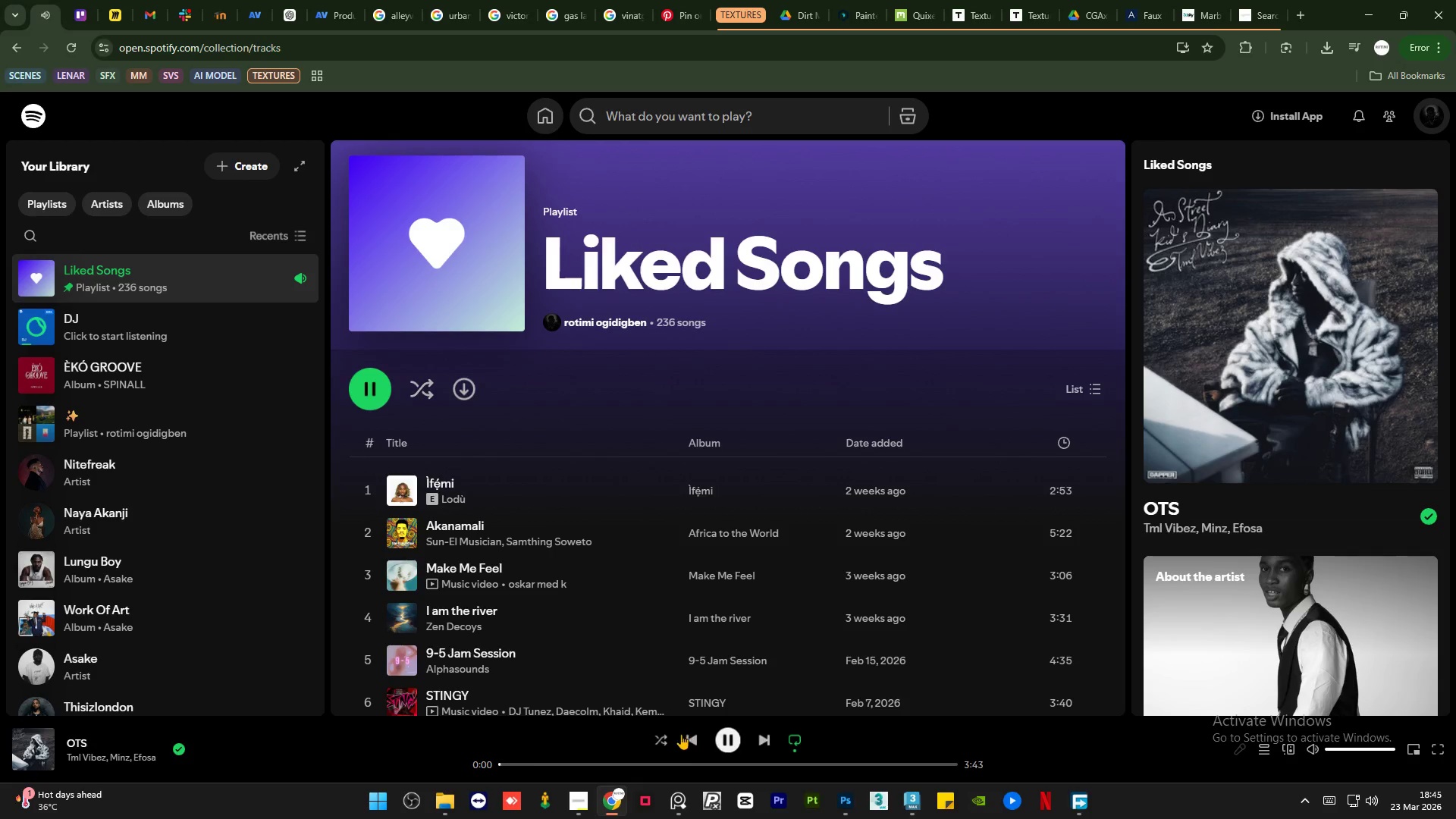 
left_click([690, 732])
 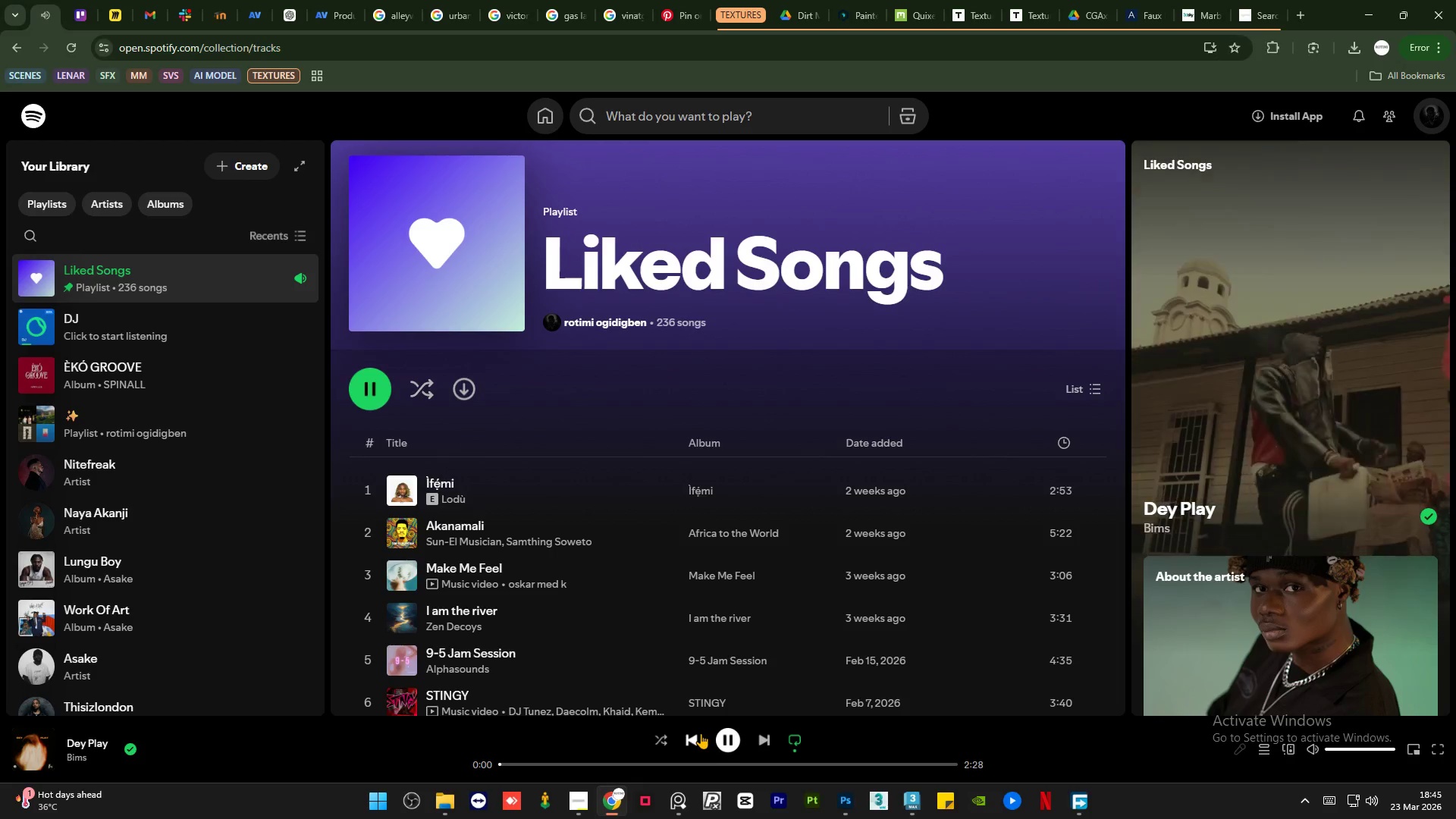 
left_click([533, 767])
 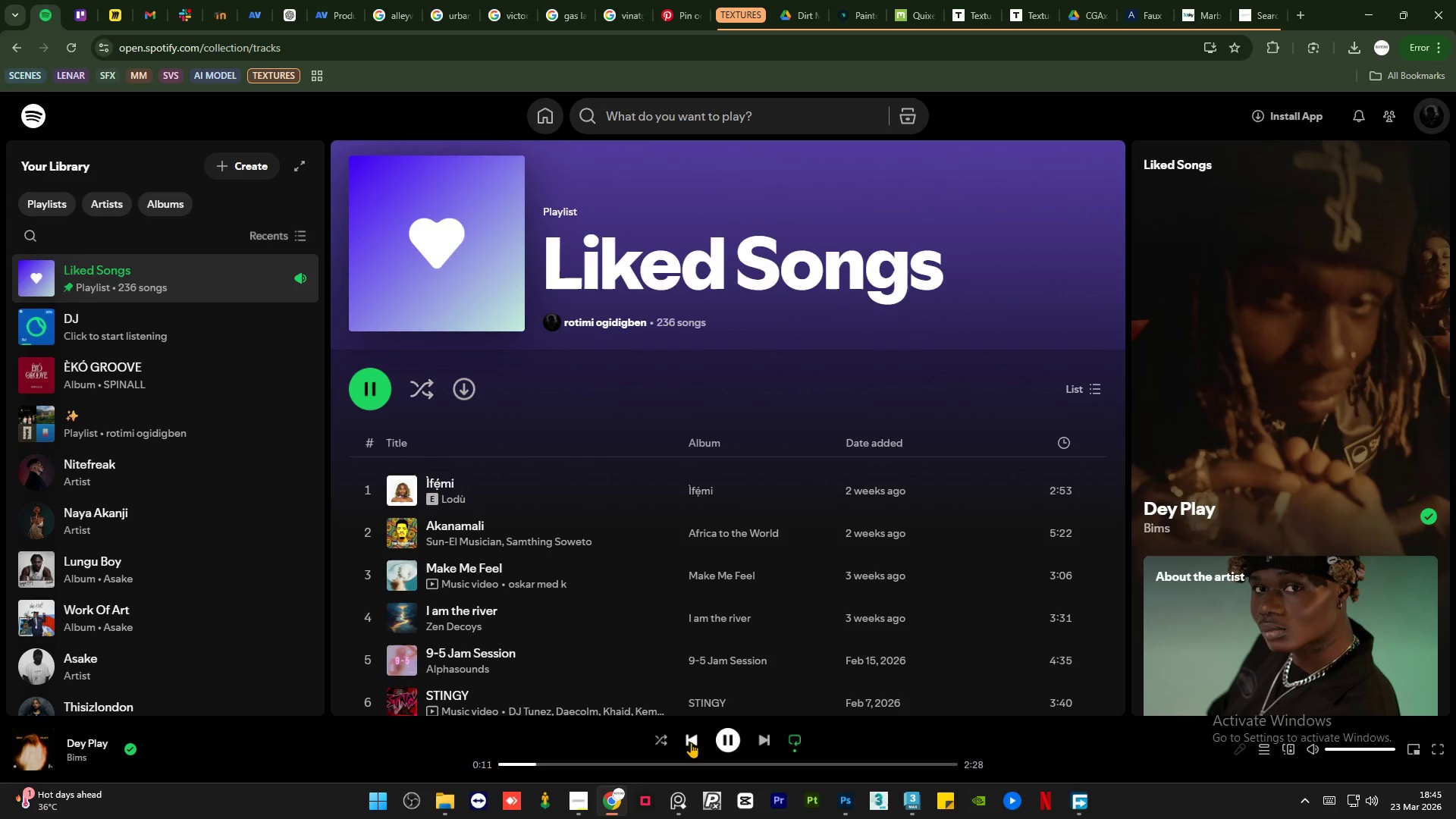 
double_click([691, 742])
 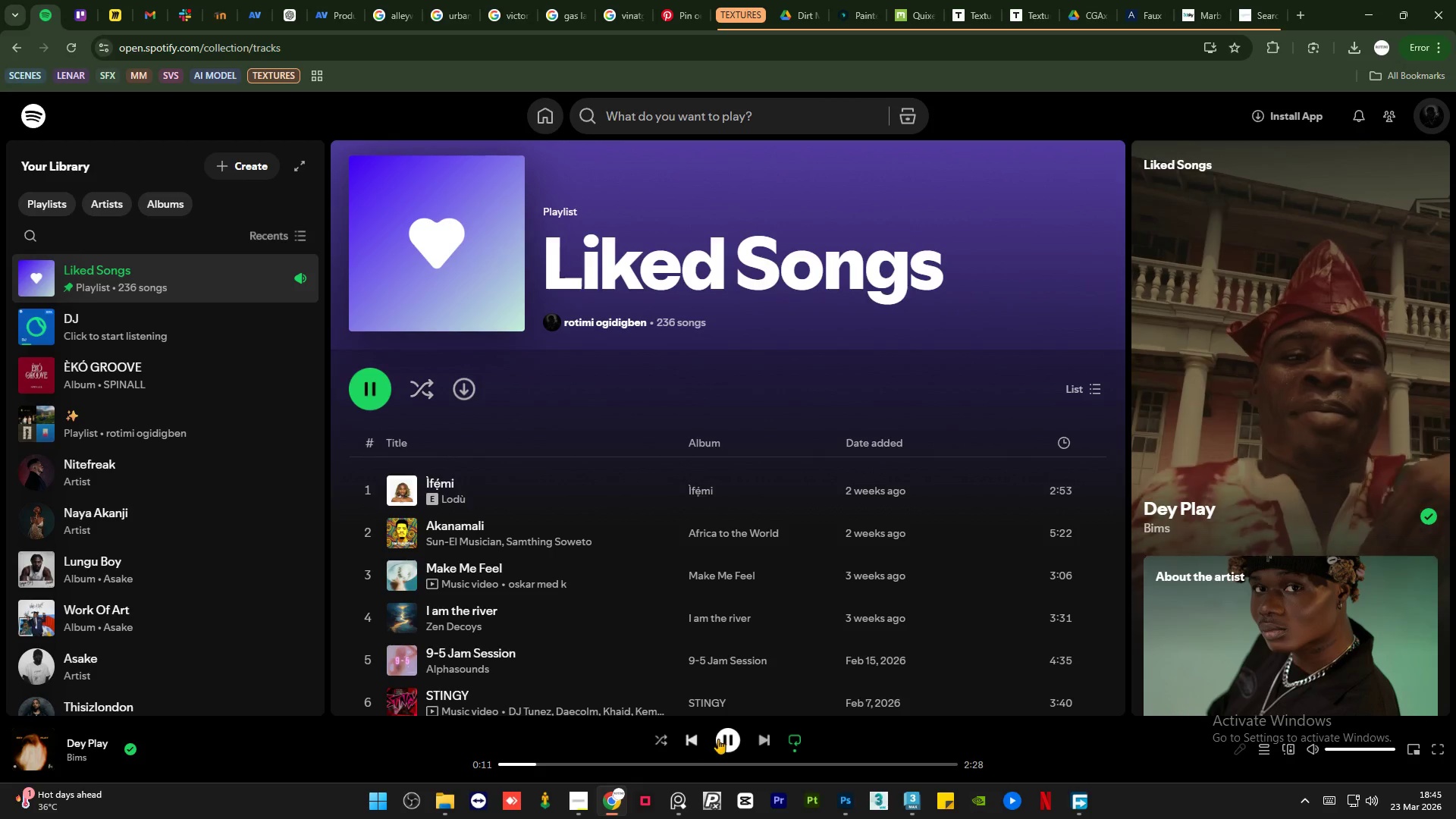 
mouse_move([741, 745])
 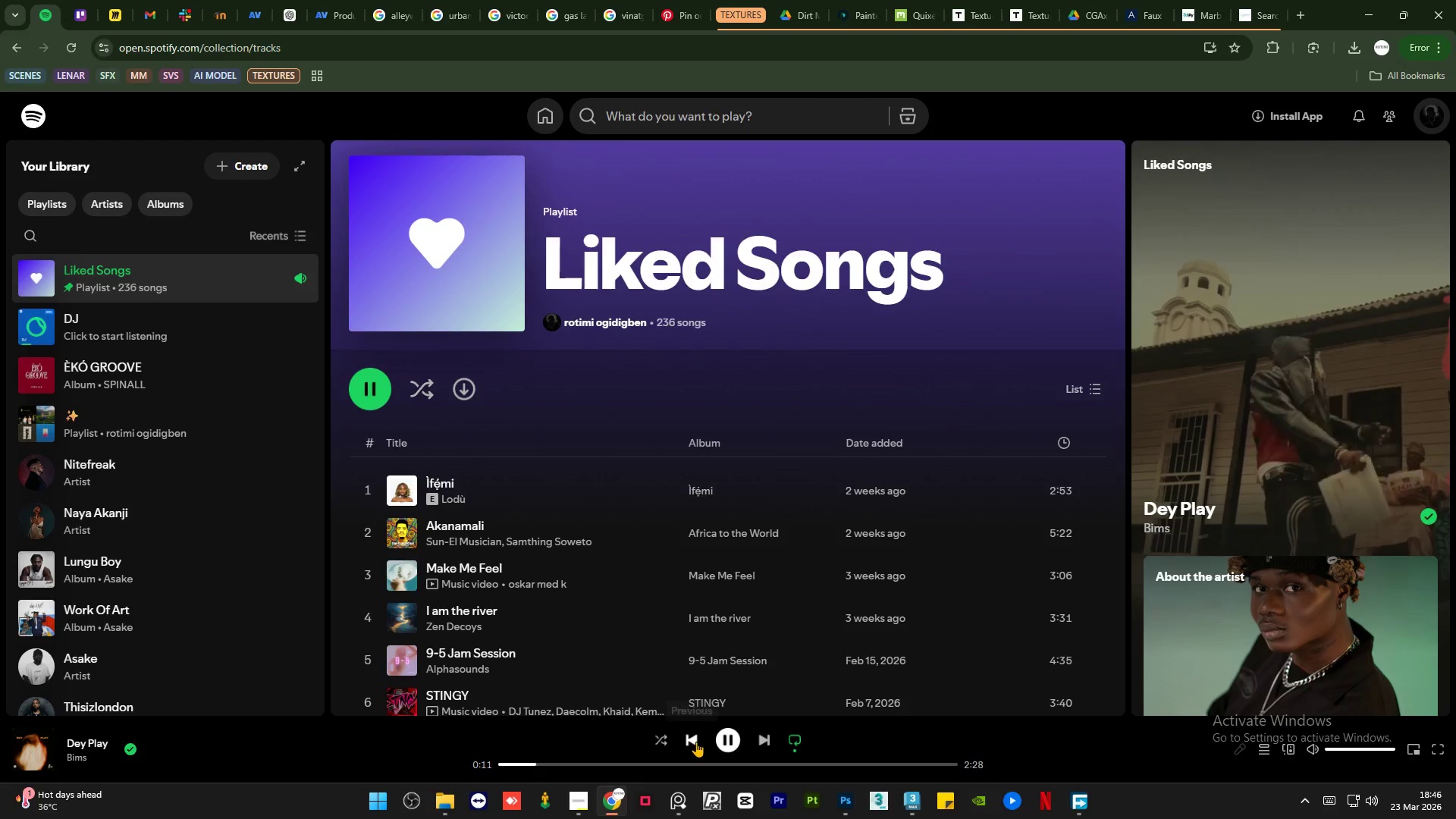 
double_click([696, 742])
 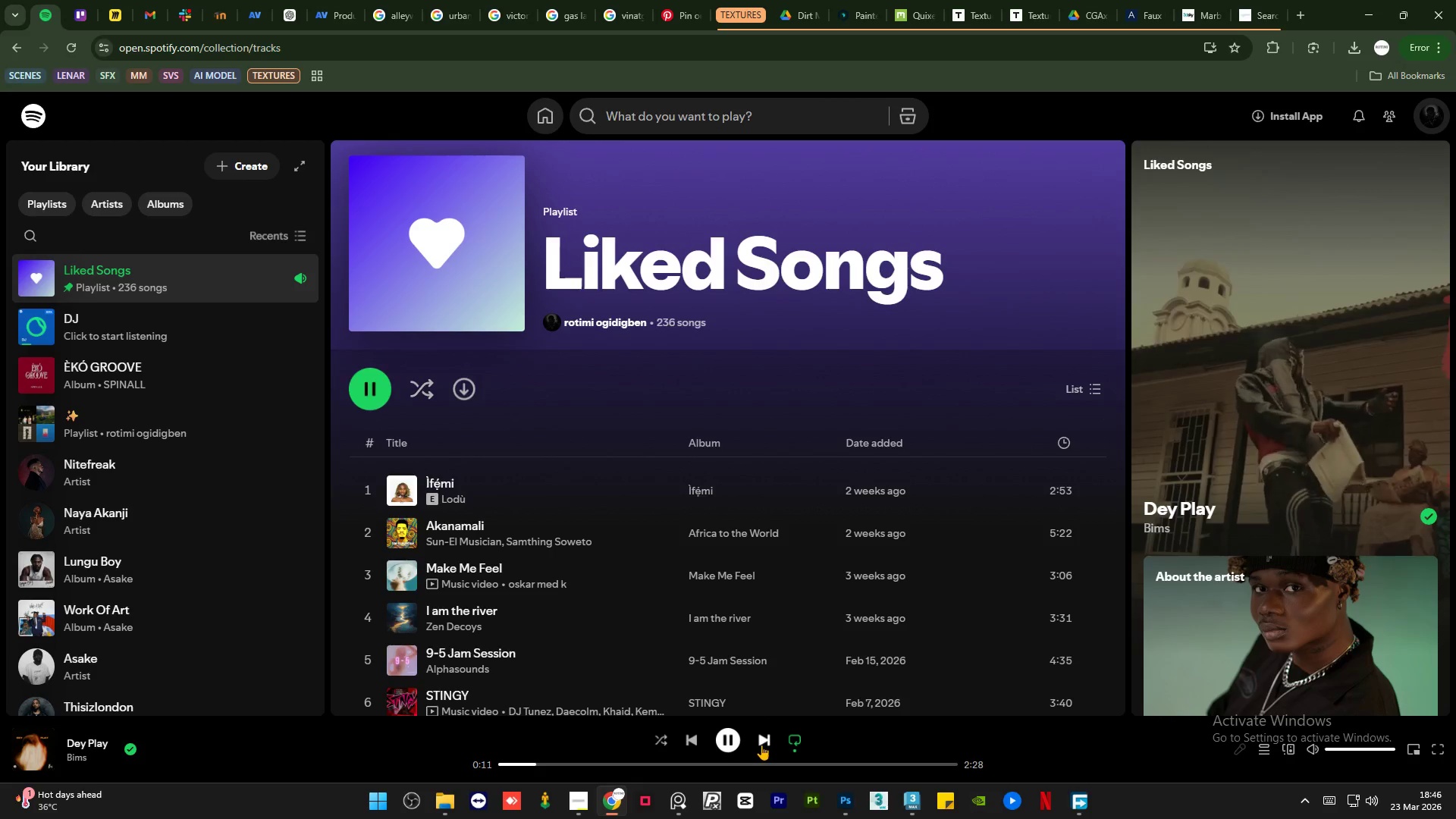 
left_click([764, 743])
 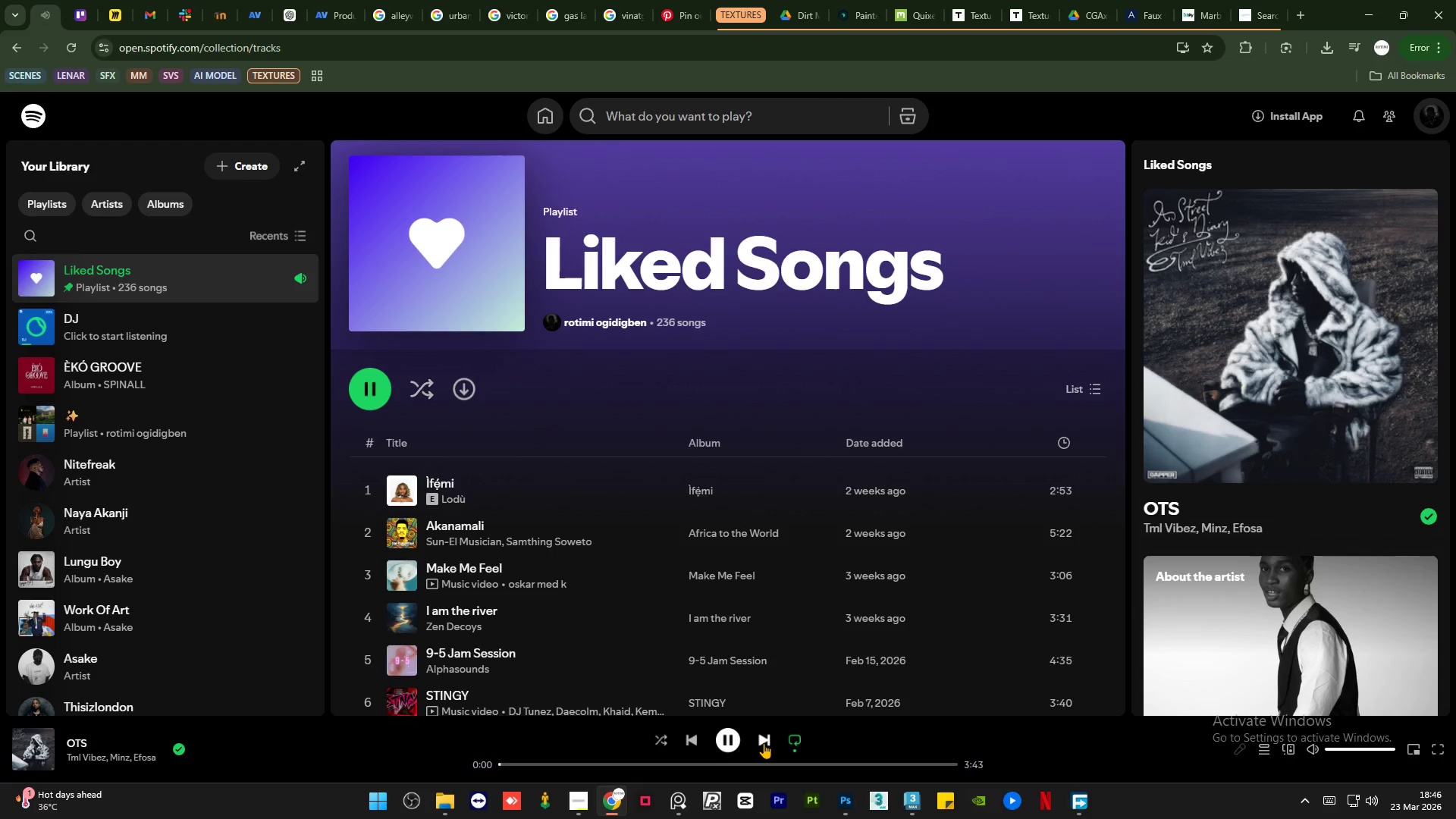 
left_click([764, 743])
 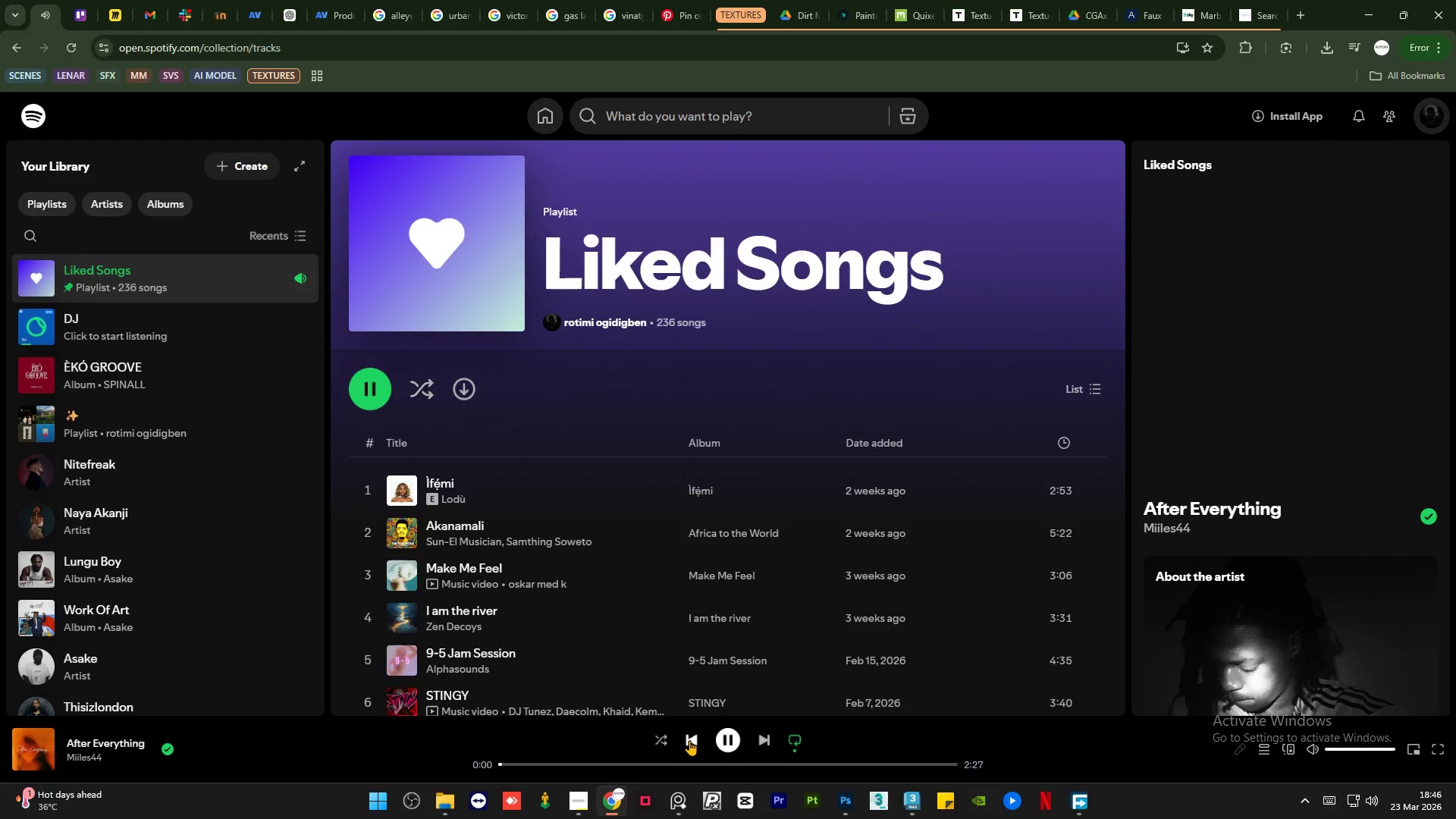 
left_click([689, 740])
 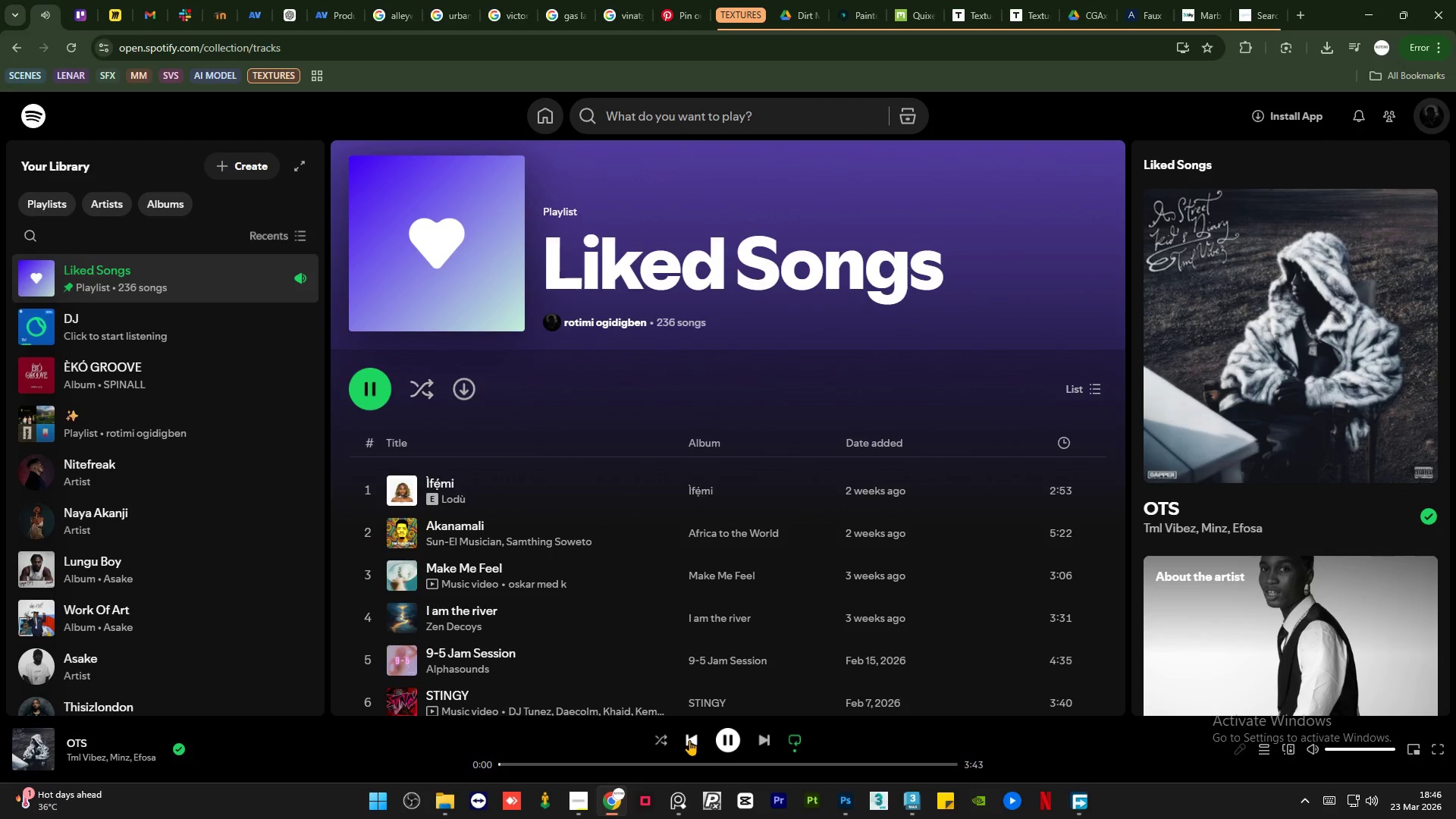 
left_click([689, 740])
 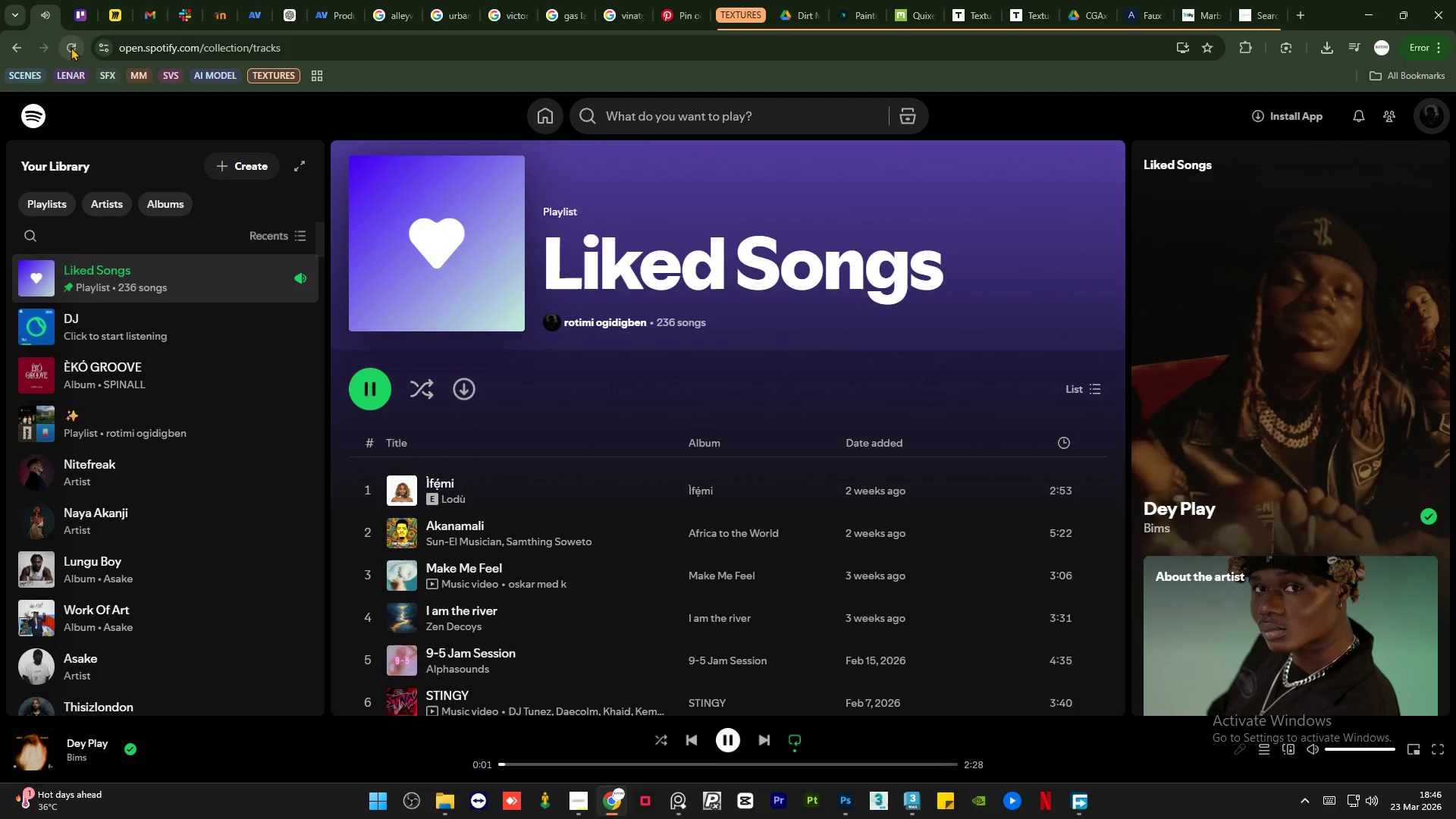 
mouse_move([908, 795])
 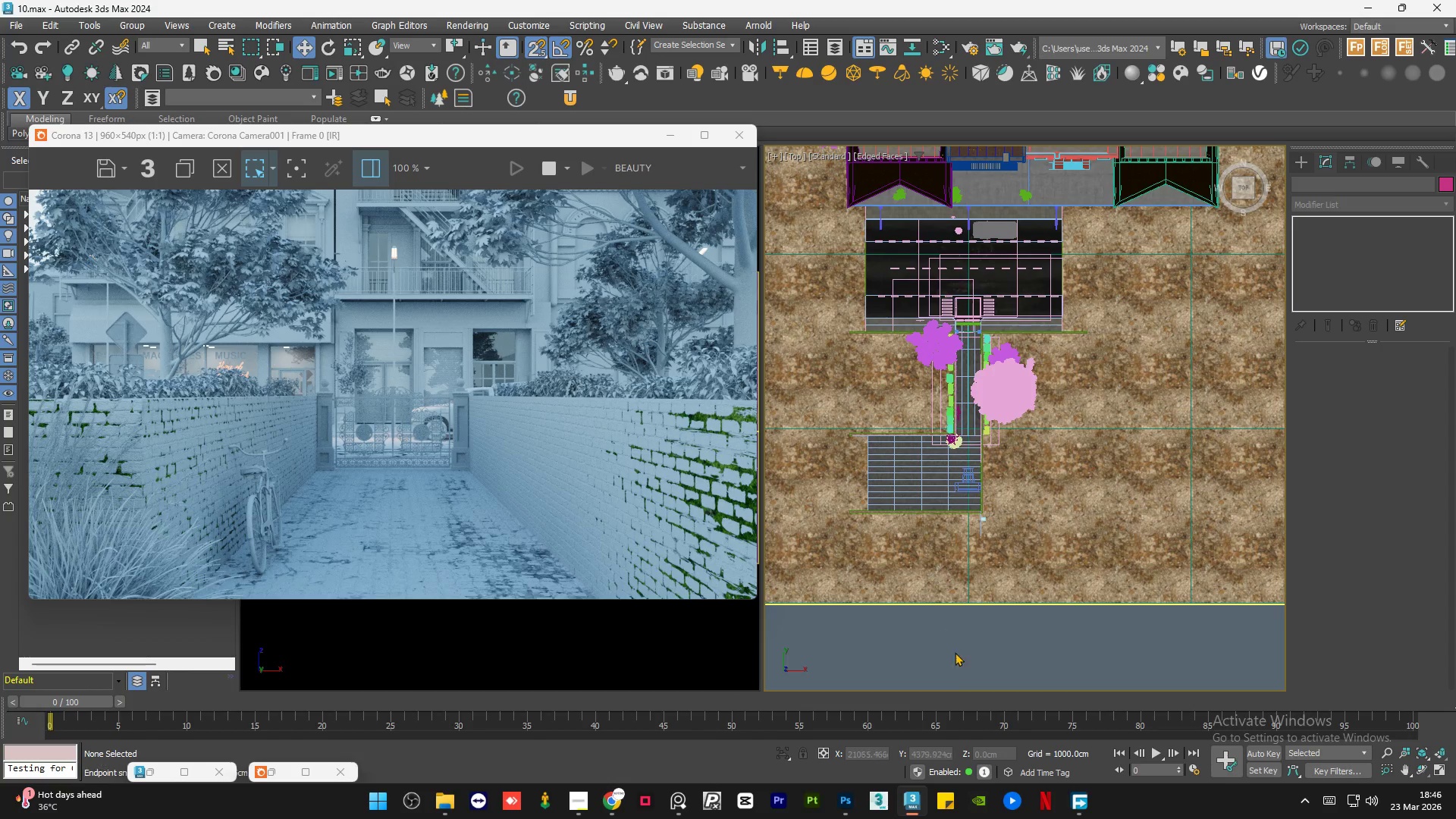 
left_click([965, 654])
 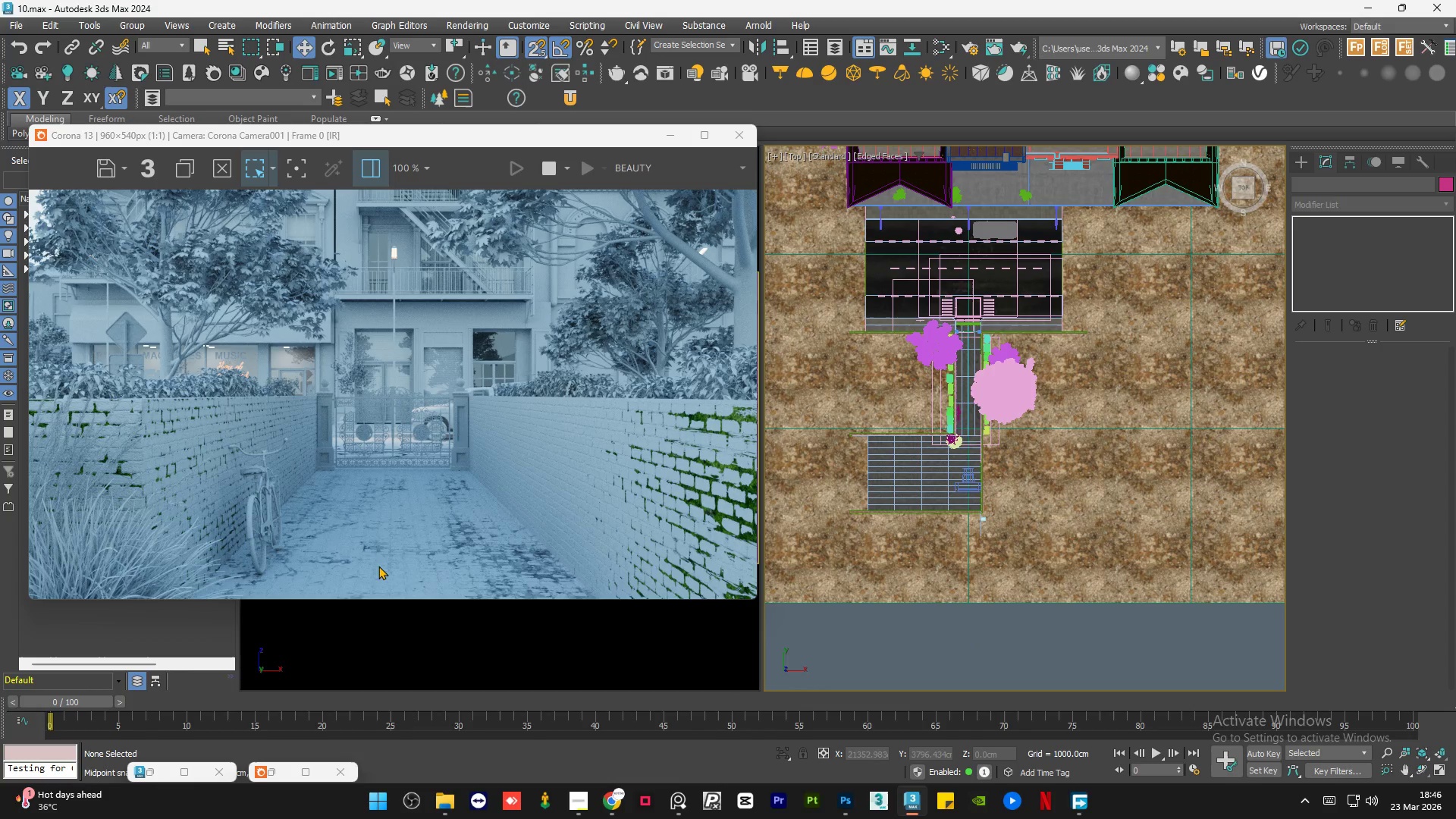 
scroll: coordinate [102, 532], scroll_direction: up, amount: 2.0
 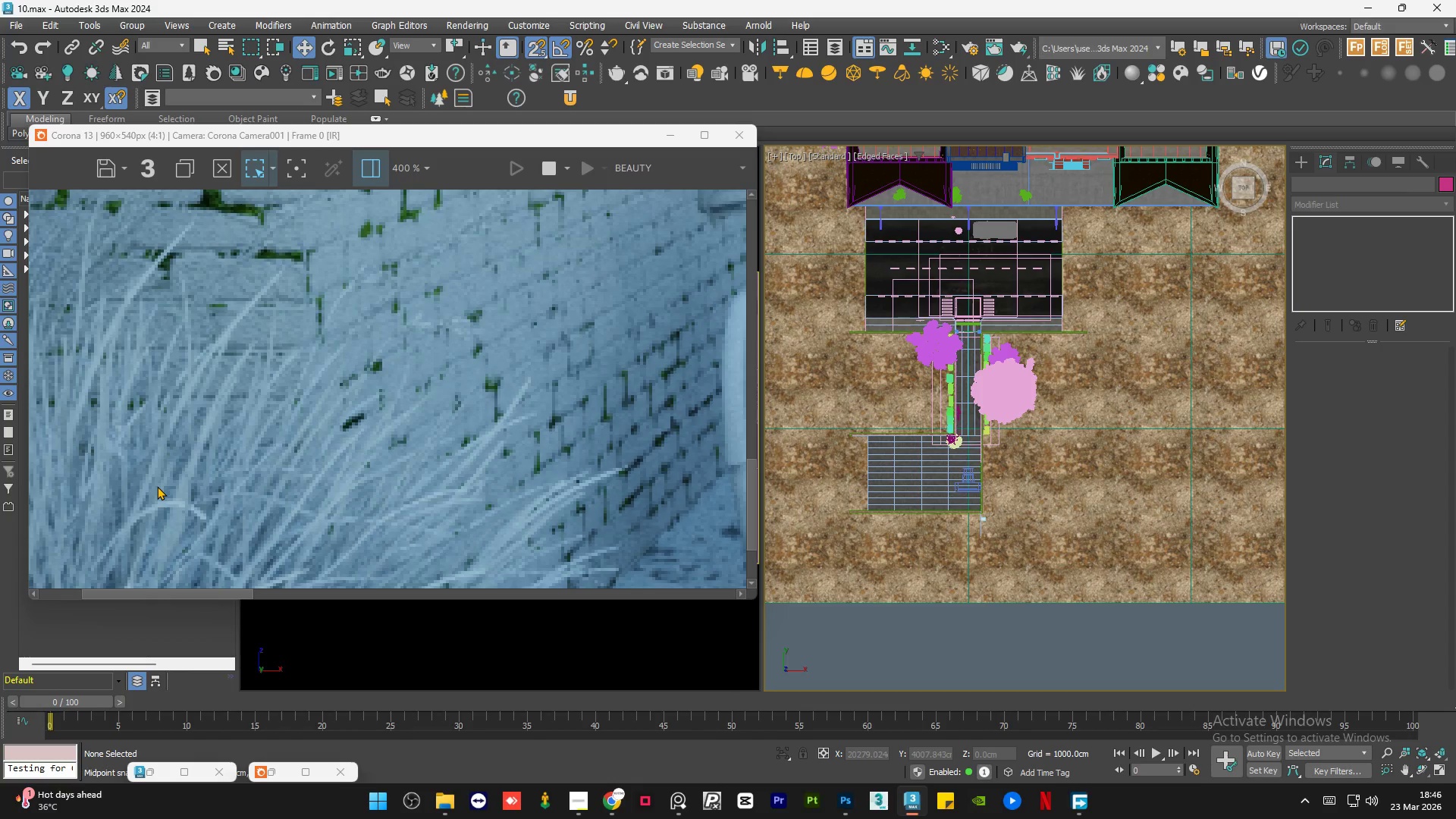 
scroll: coordinate [151, 470], scroll_direction: down, amount: 2.0
 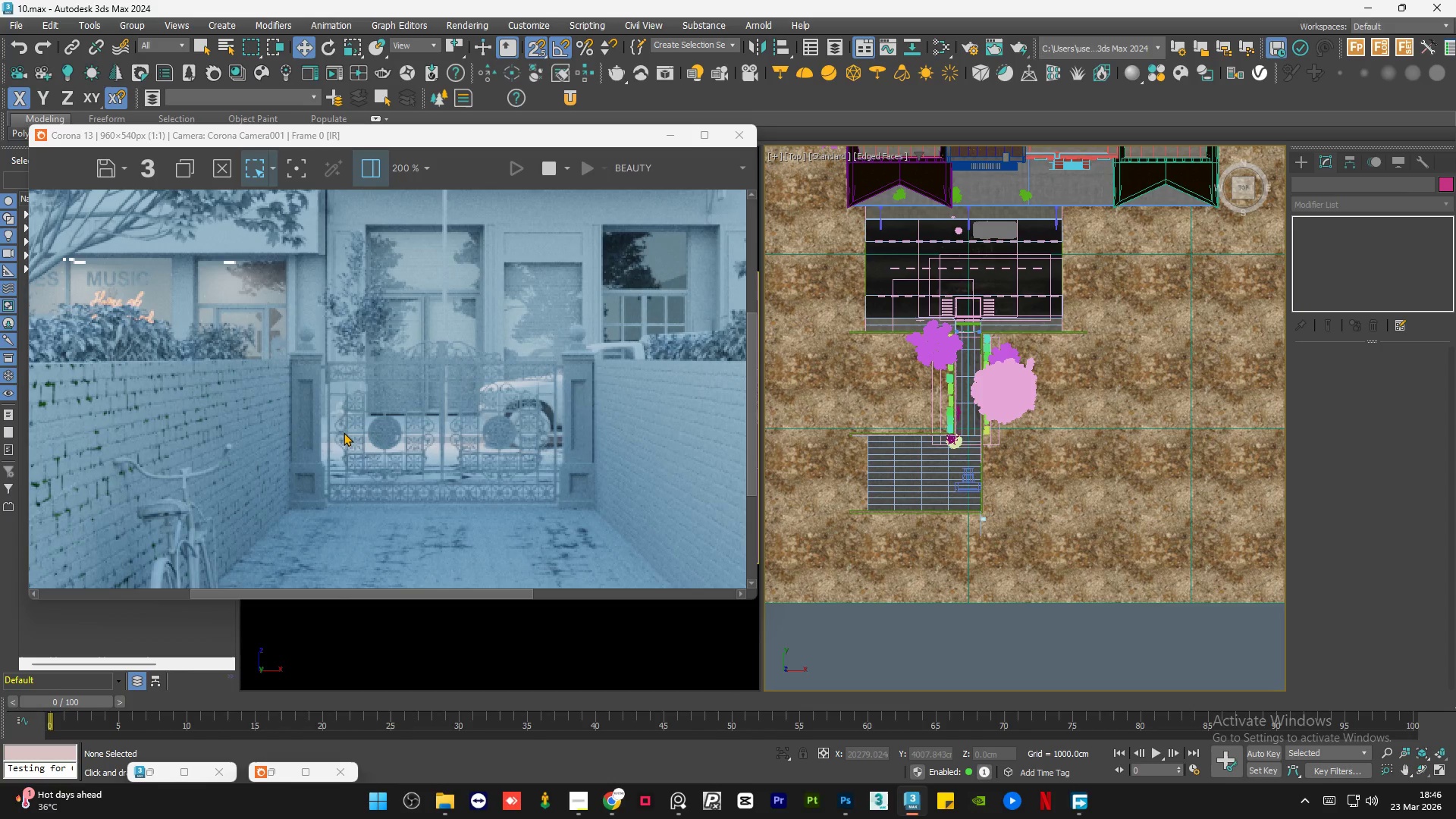 
scroll: coordinate [344, 432], scroll_direction: up, amount: 1.0
 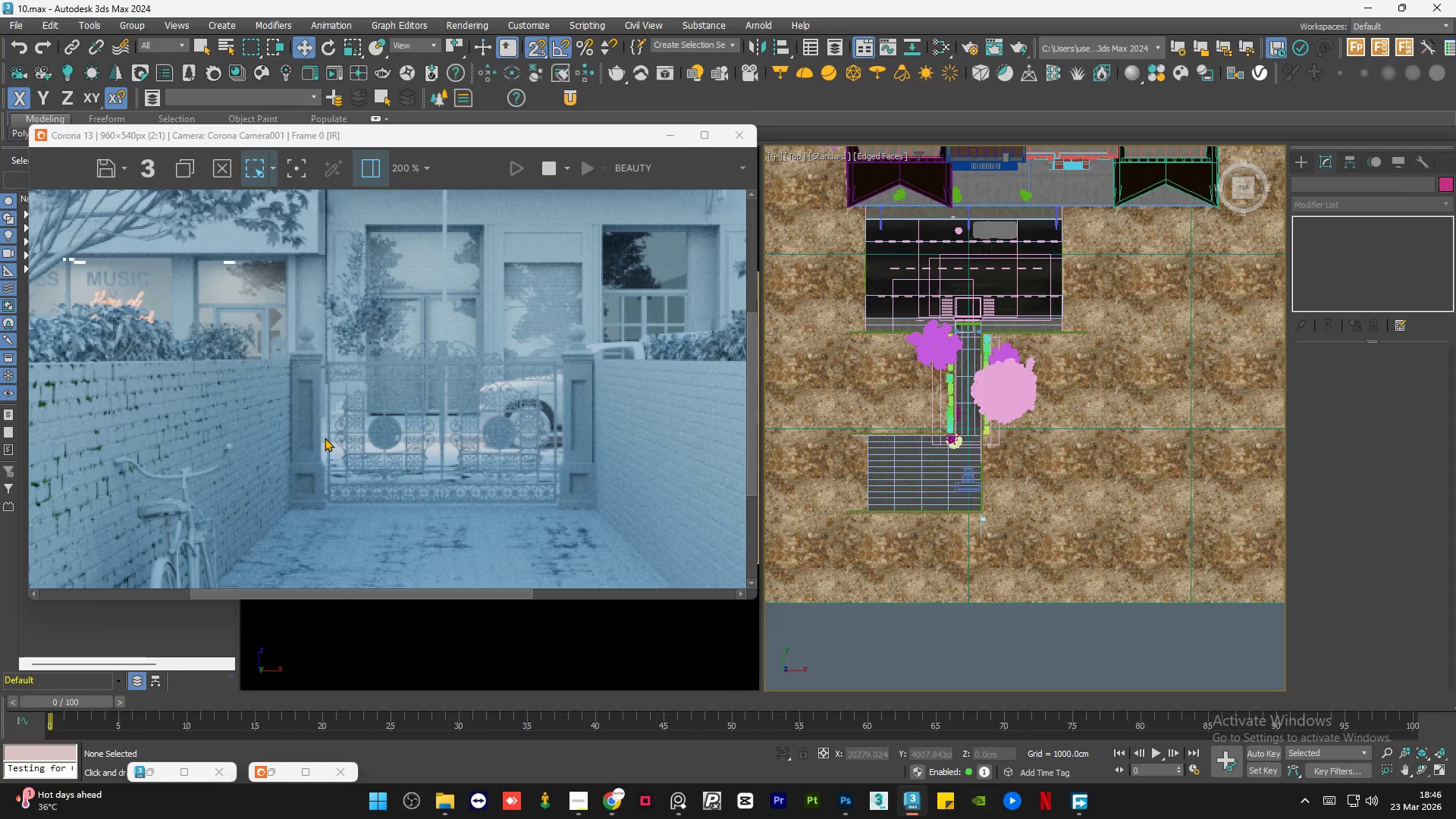 
scroll: coordinate [325, 438], scroll_direction: down, amount: 1.0
 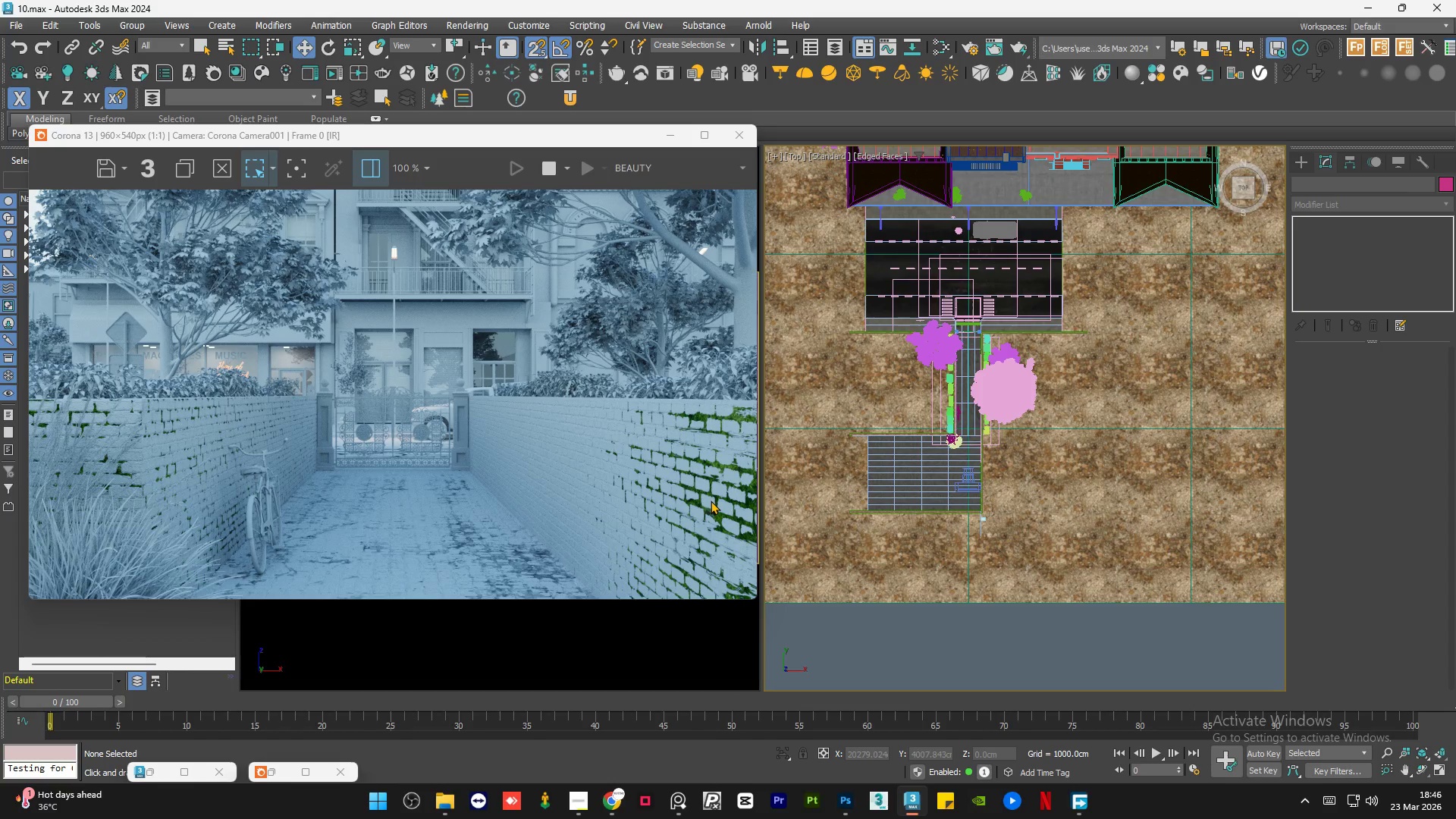 
left_click([959, 651])
 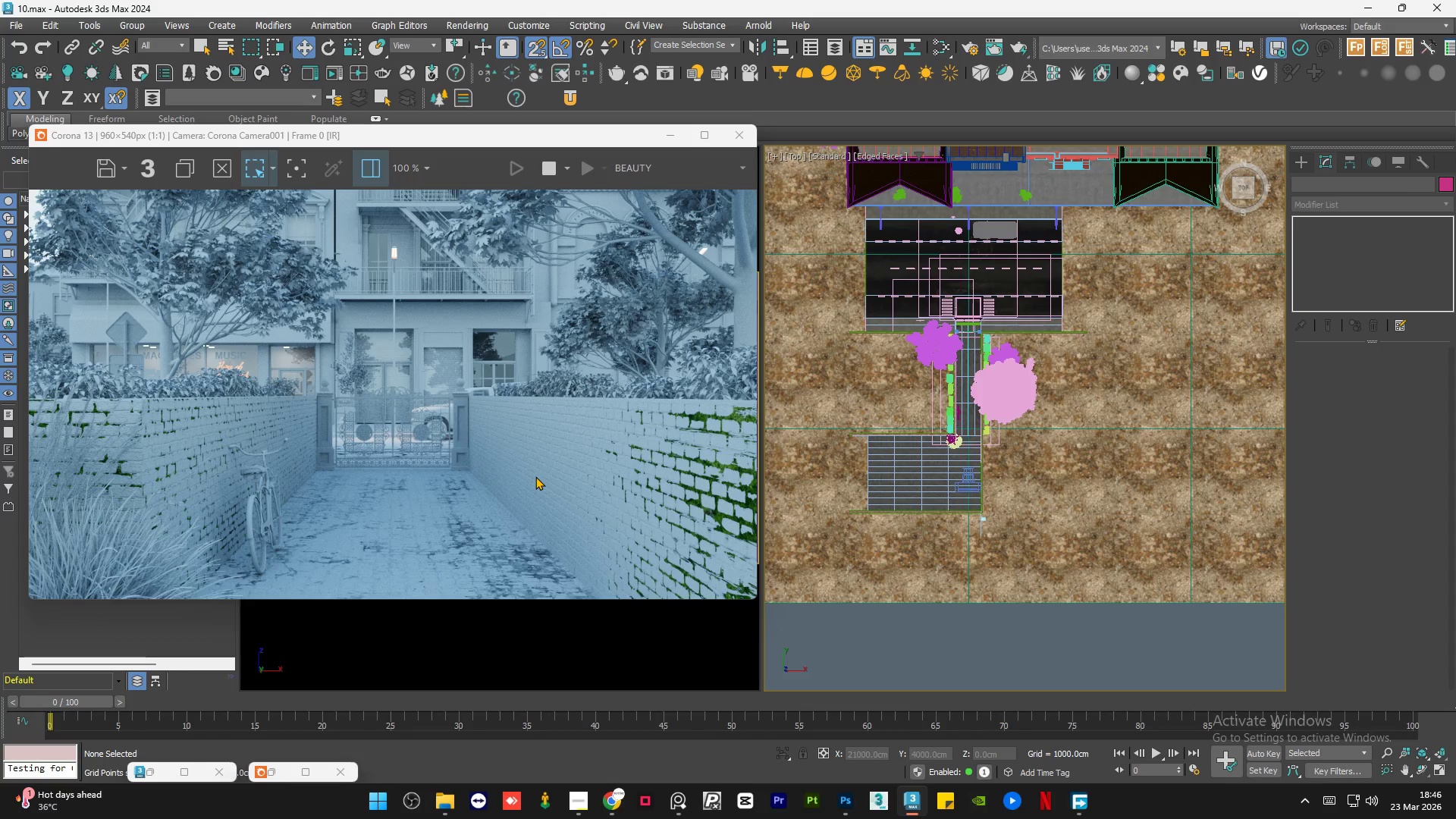 
scroll: coordinate [467, 457], scroll_direction: none, amount: 0.0
 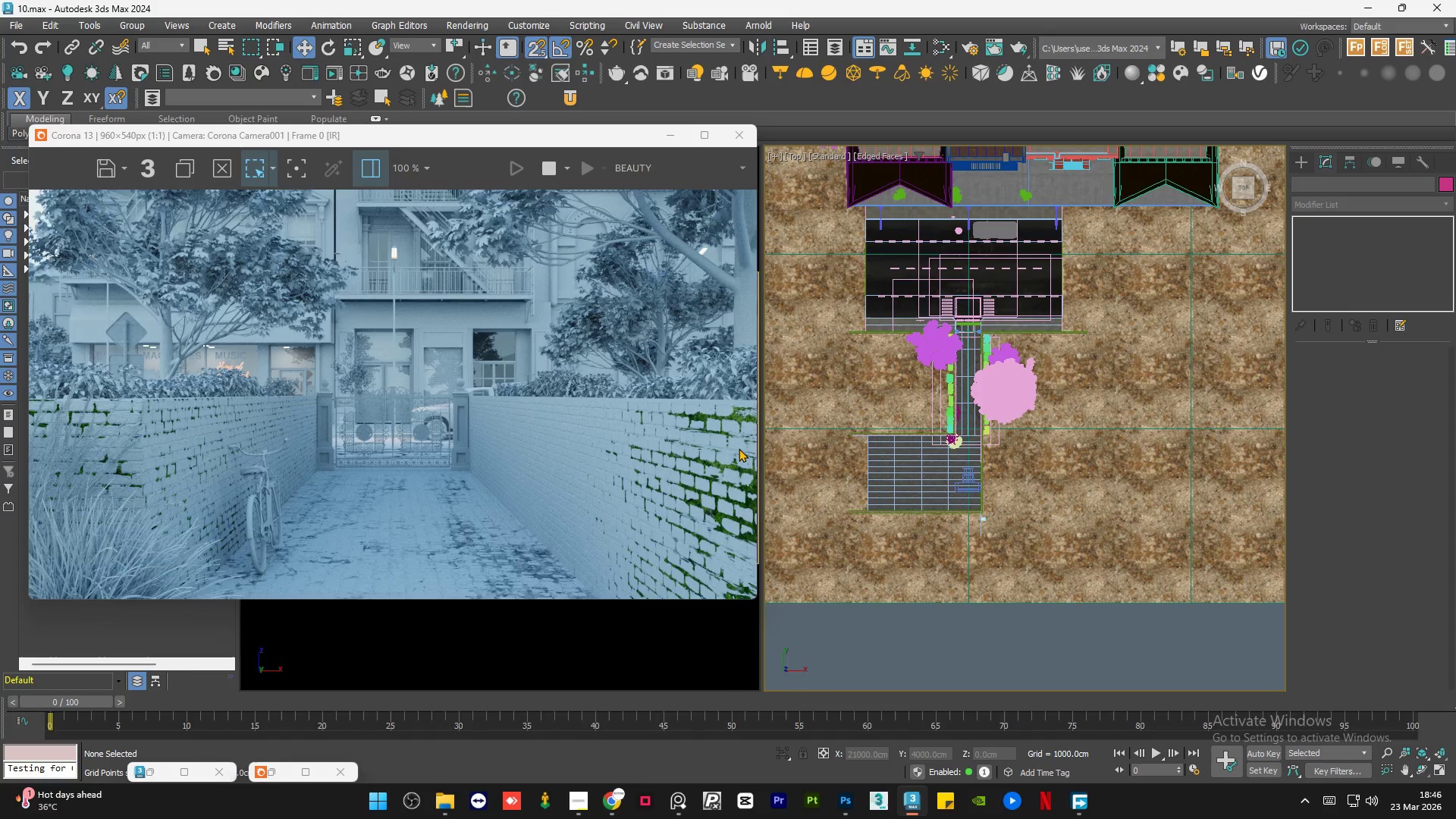 
scroll: coordinate [739, 447], scroll_direction: up, amount: 2.0
 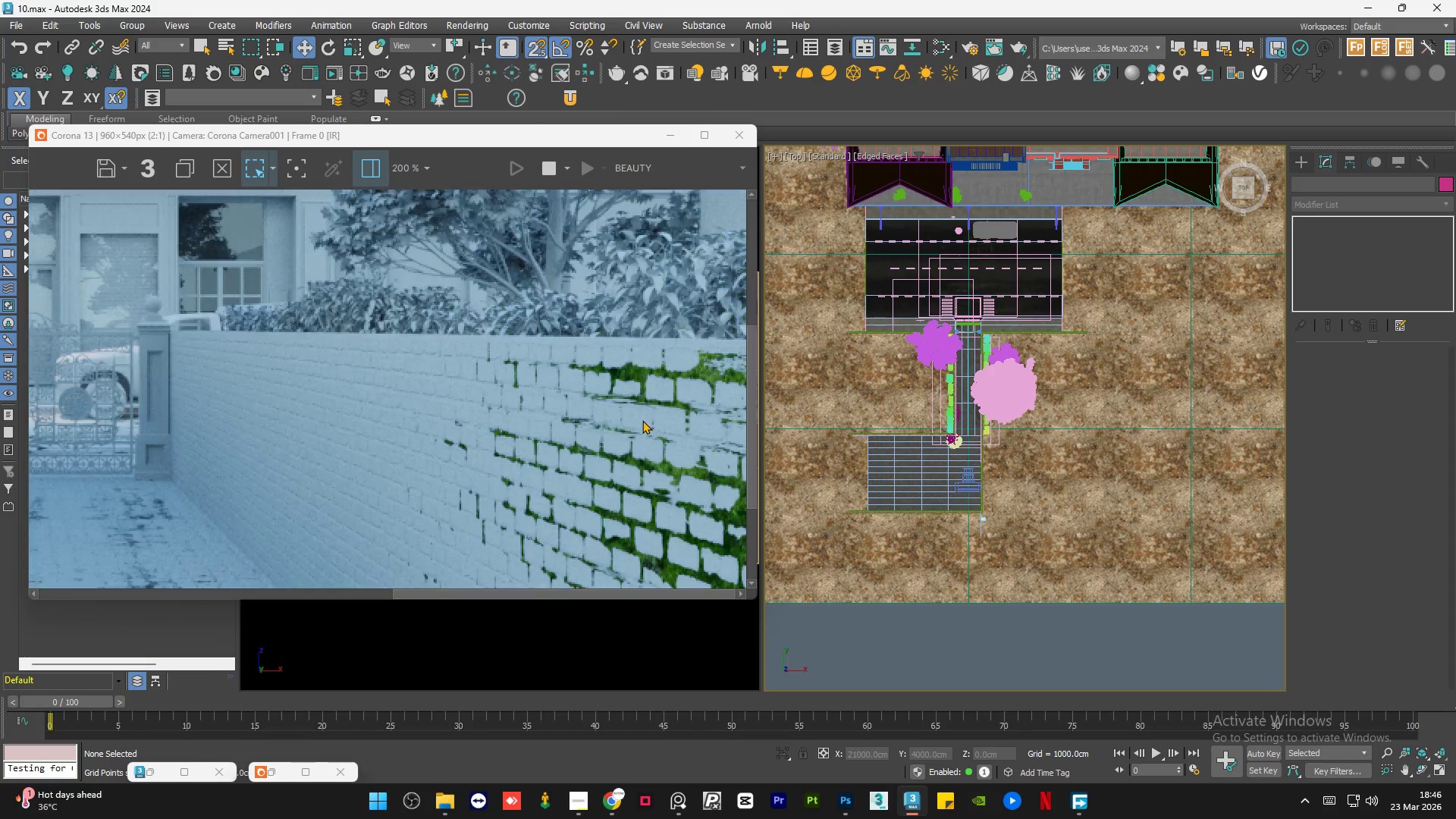 
scroll: coordinate [642, 420], scroll_direction: down, amount: 2.0
 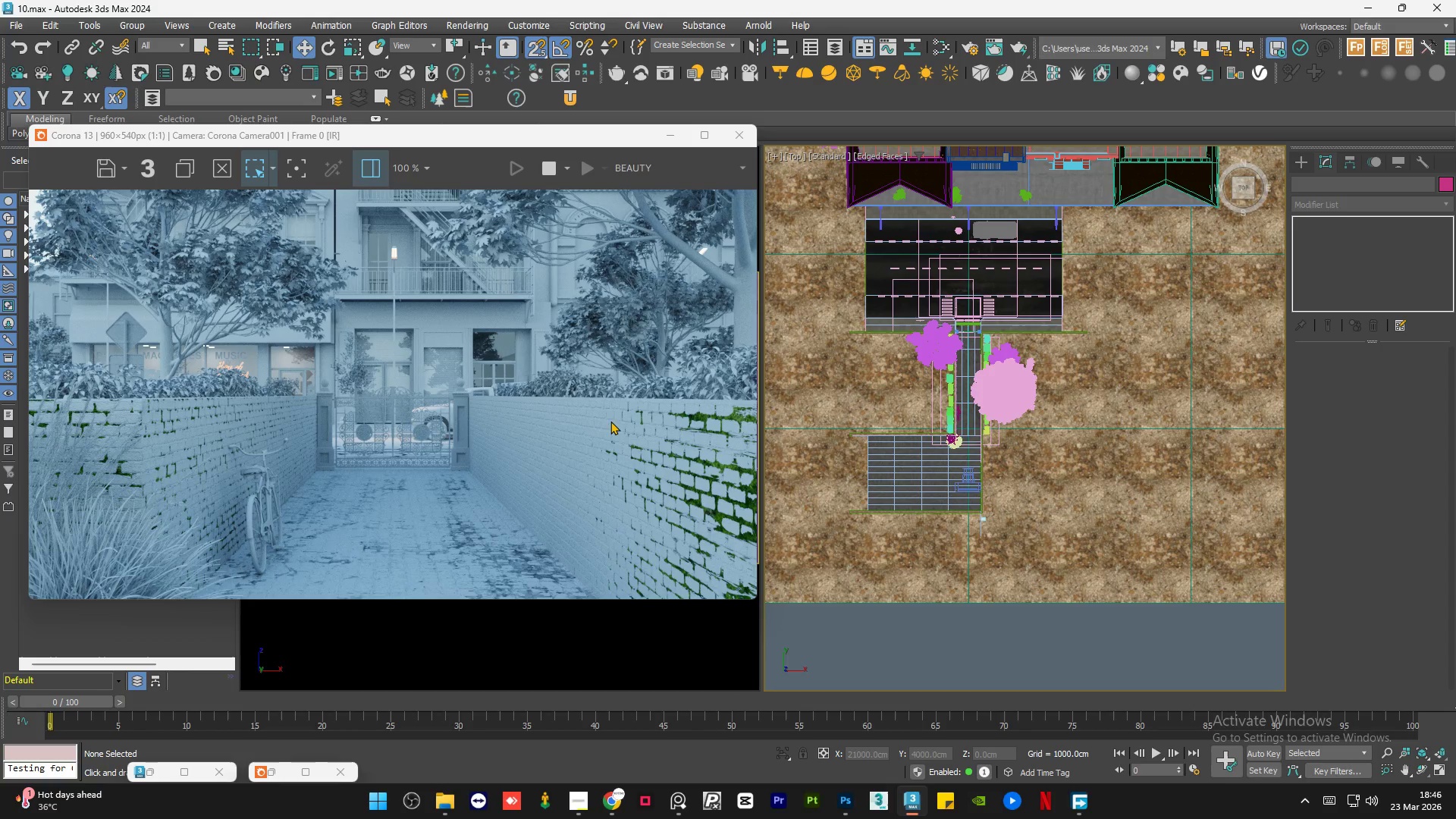 
scroll: coordinate [253, 354], scroll_direction: none, amount: 0.0
 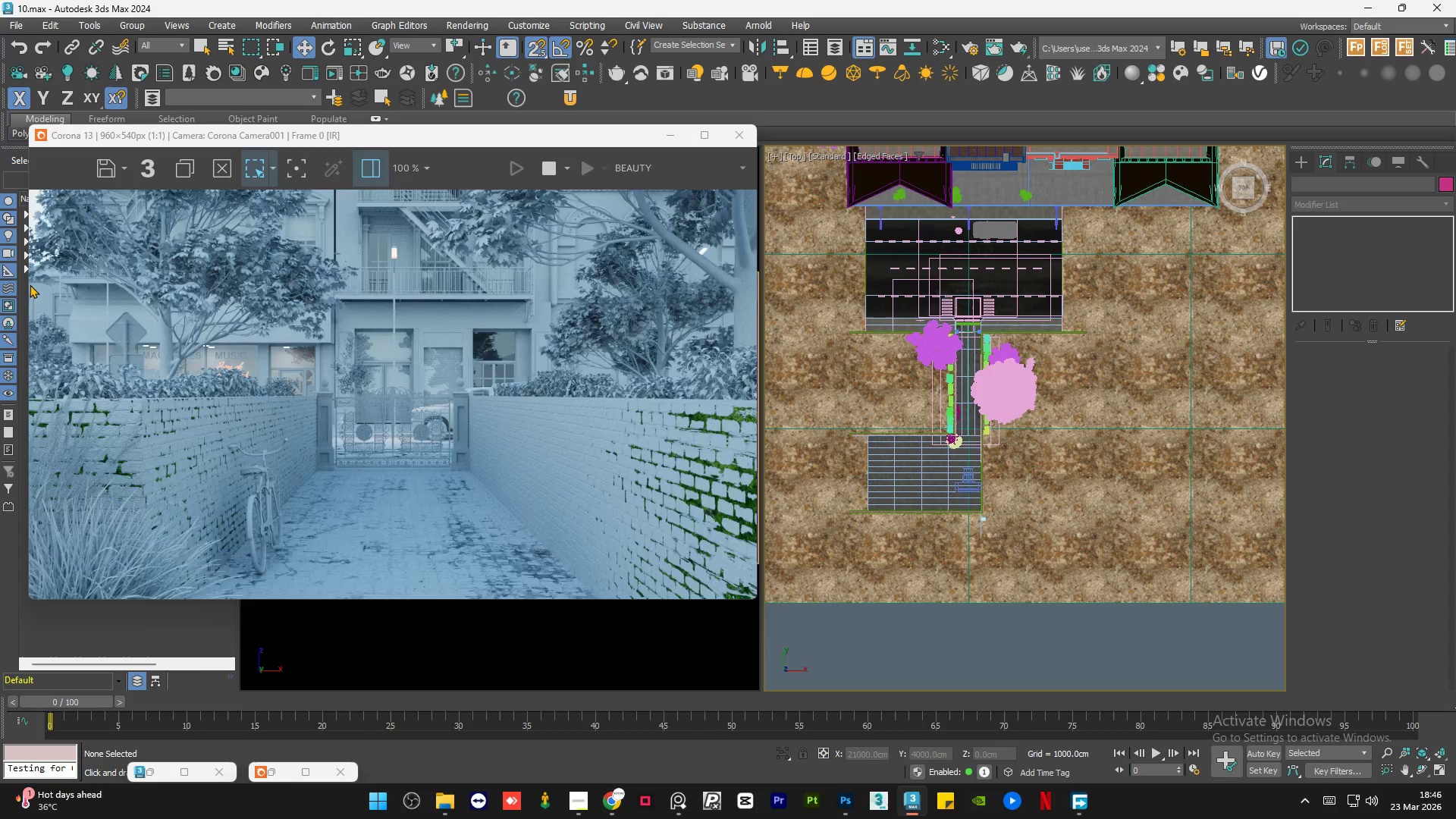 
scroll: coordinate [31, 282], scroll_direction: up, amount: 2.0
 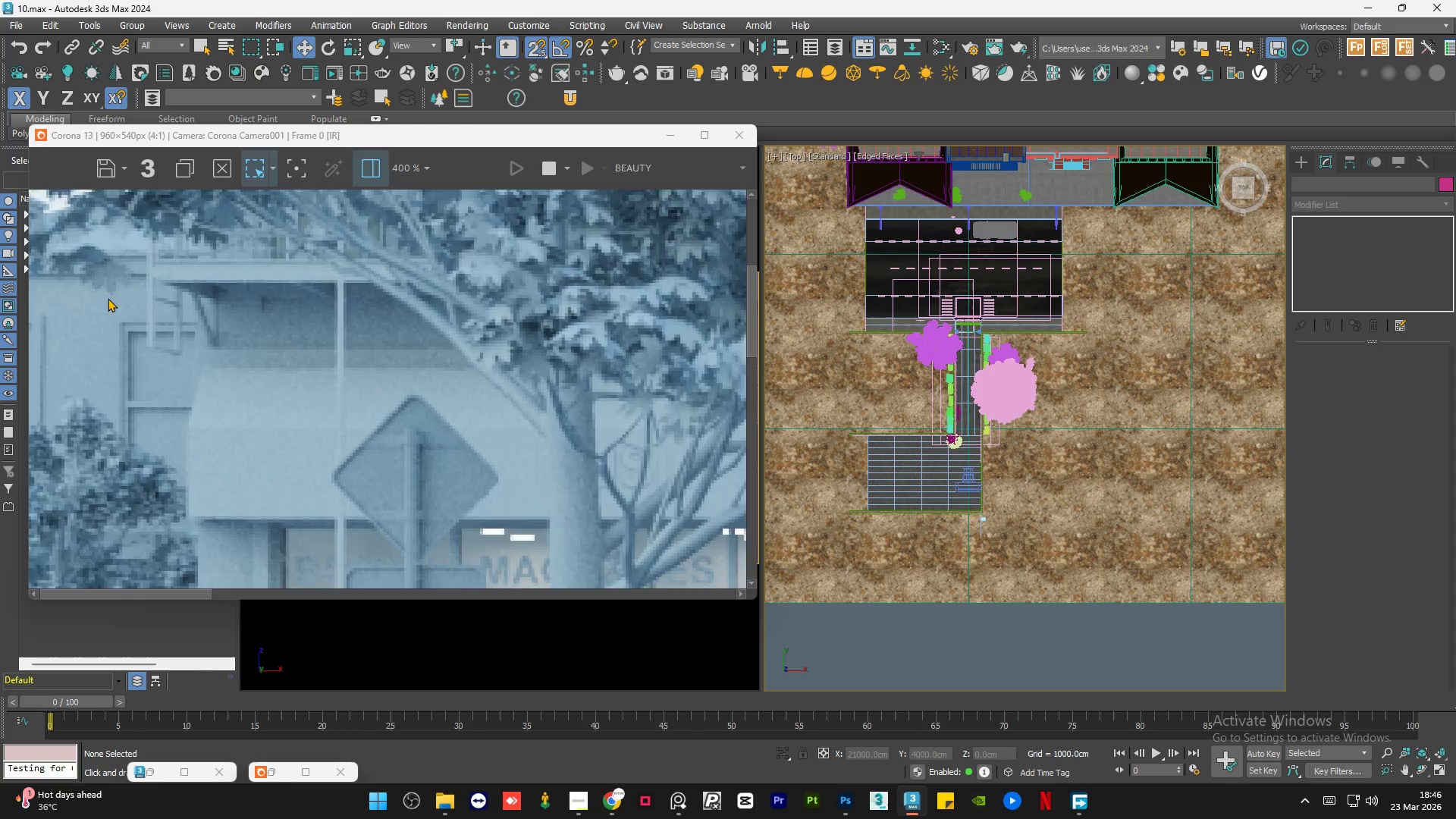 
scroll: coordinate [108, 298], scroll_direction: down, amount: 1.0
 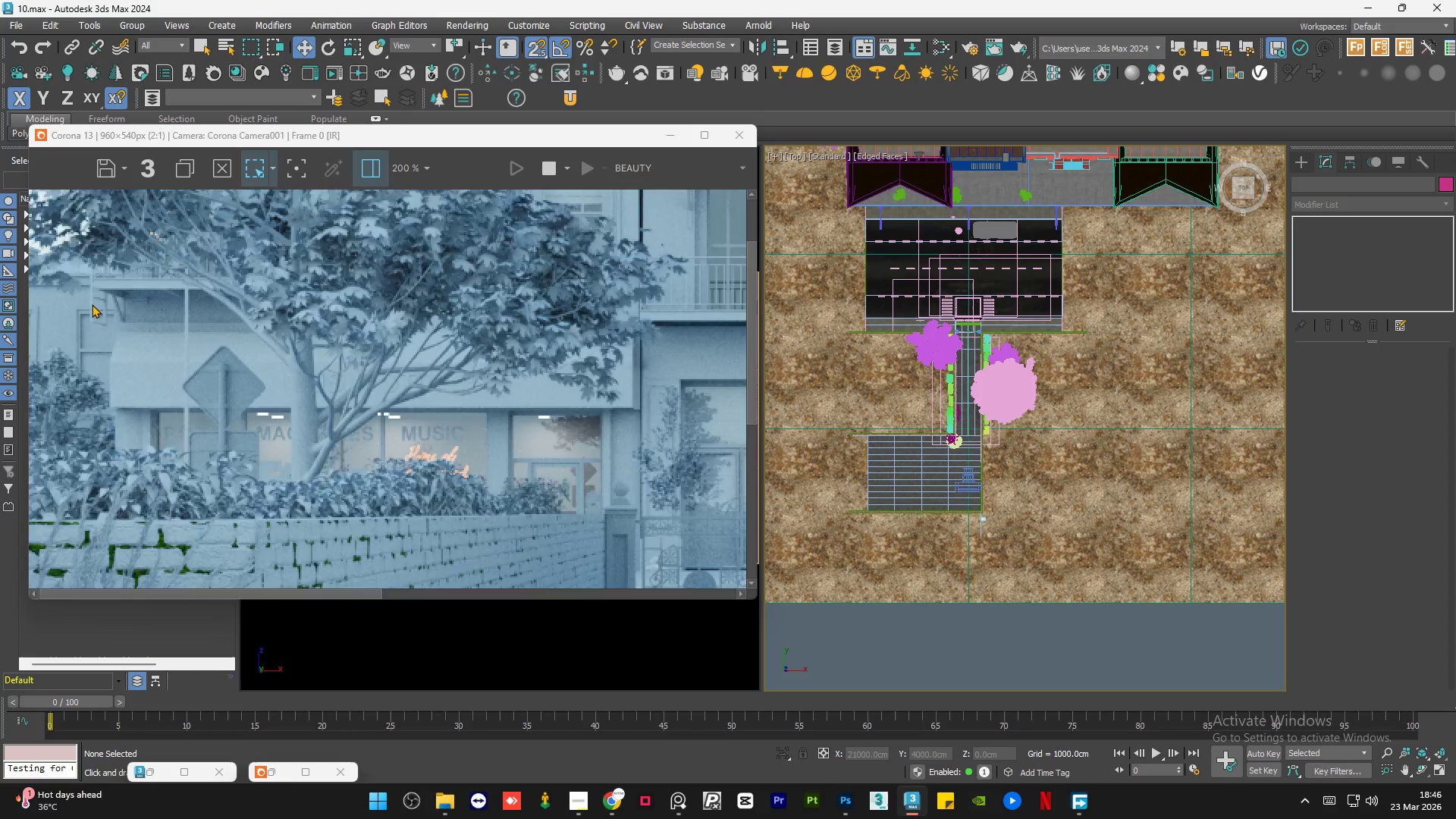 
scroll: coordinate [92, 304], scroll_direction: up, amount: 1.0
 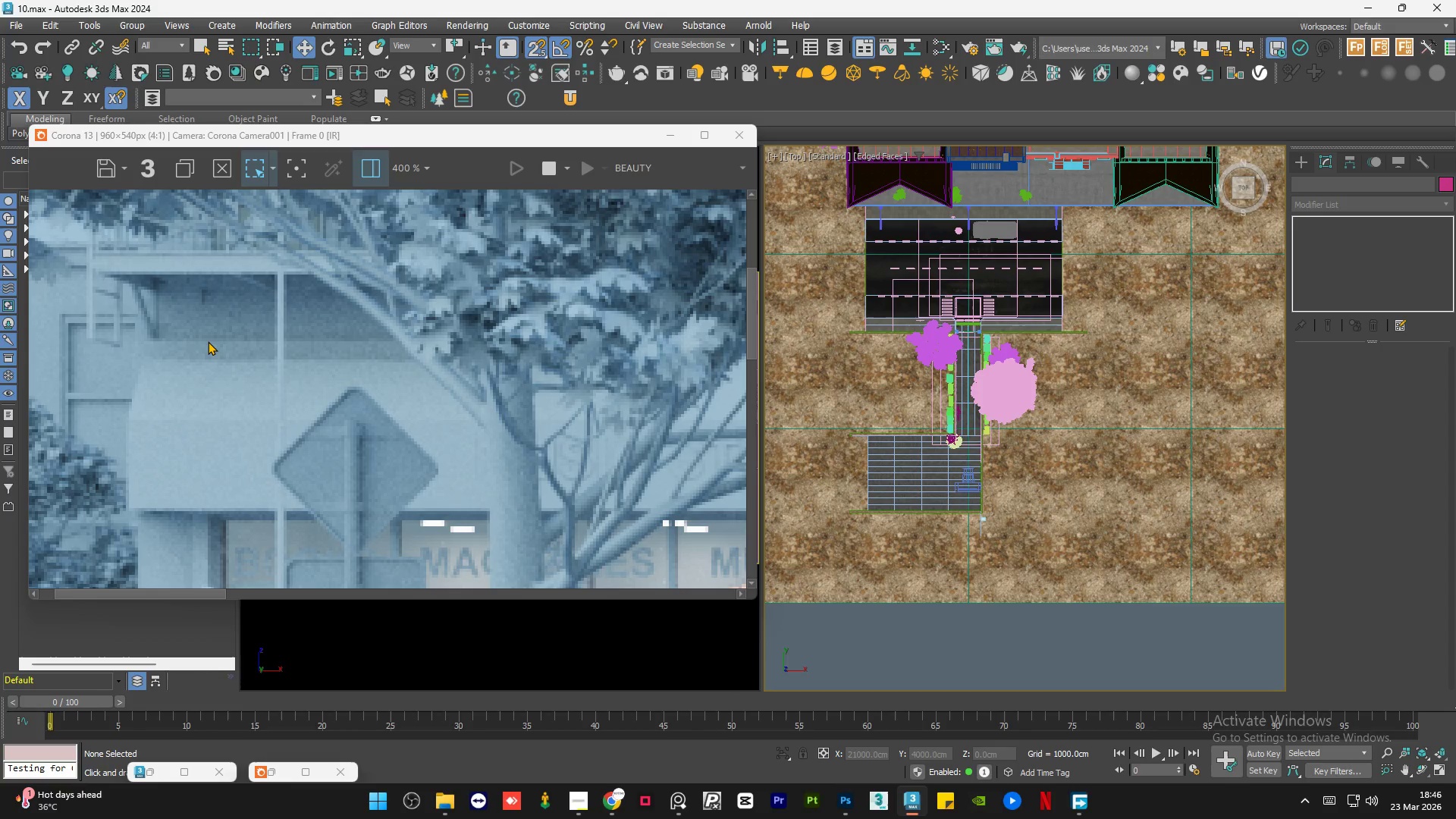 
scroll: coordinate [187, 326], scroll_direction: down, amount: 2.0
 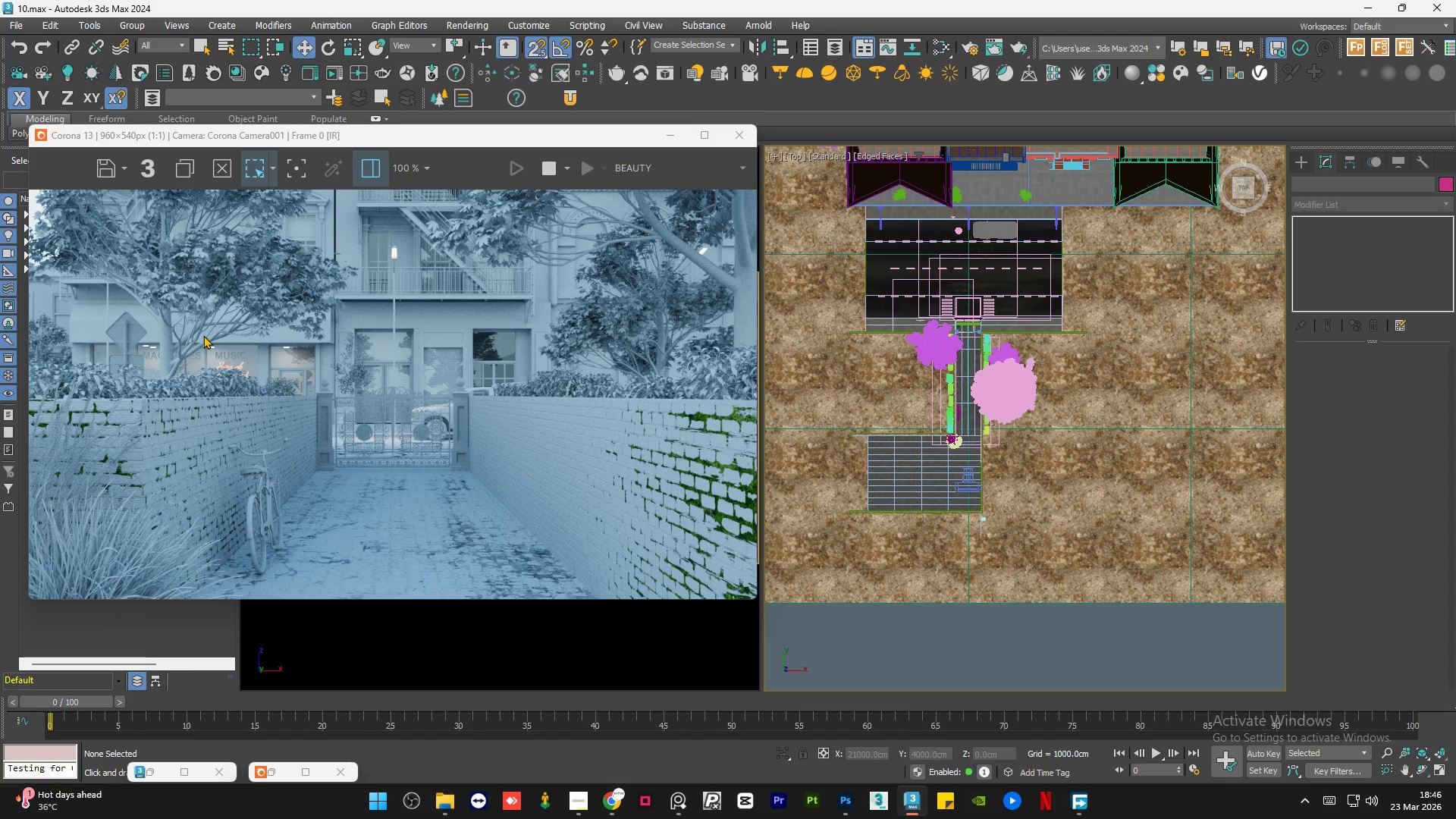 
scroll: coordinate [186, 259], scroll_direction: up, amount: 1.0
 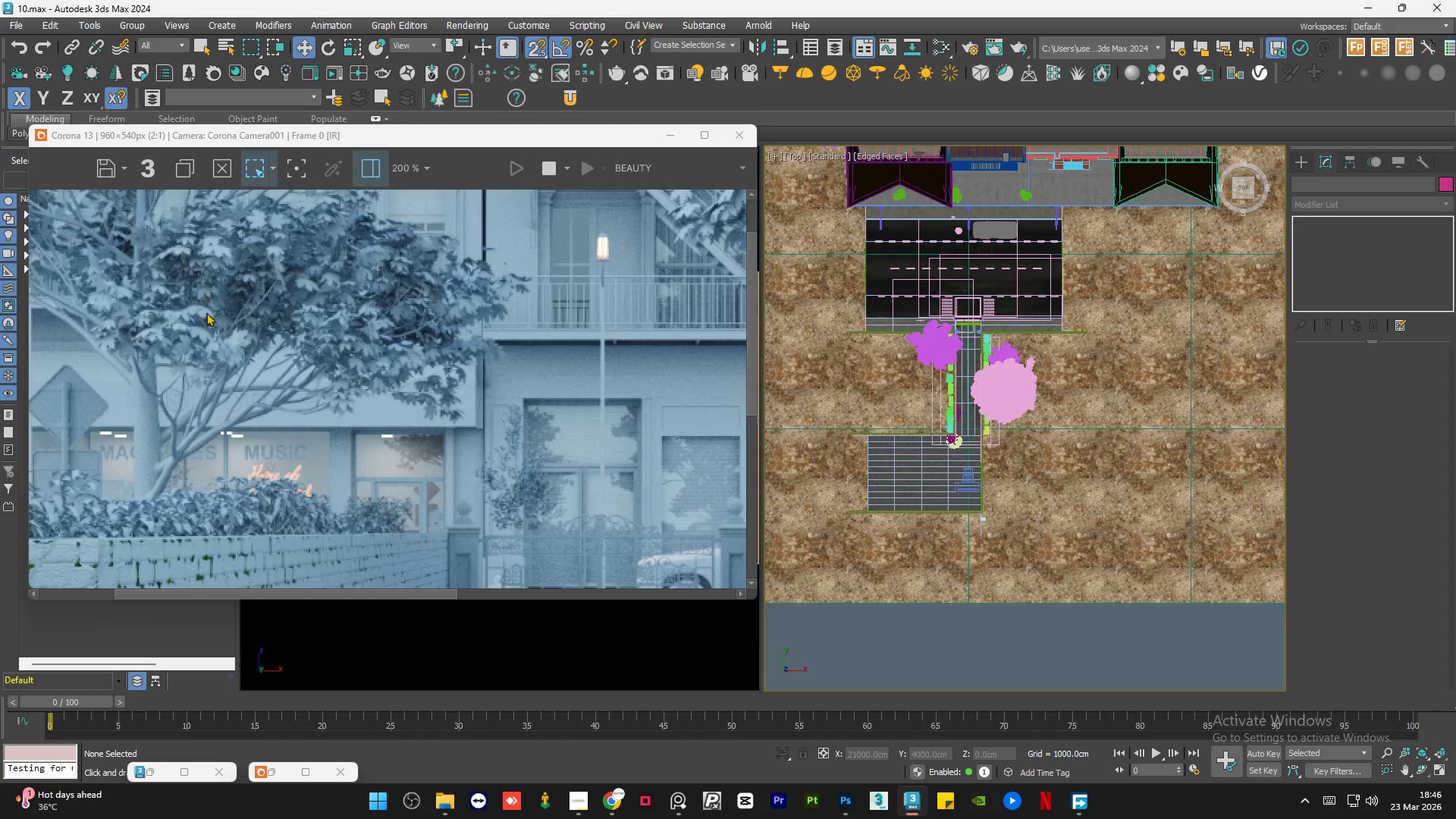 
scroll: coordinate [211, 328], scroll_direction: down, amount: 1.0
 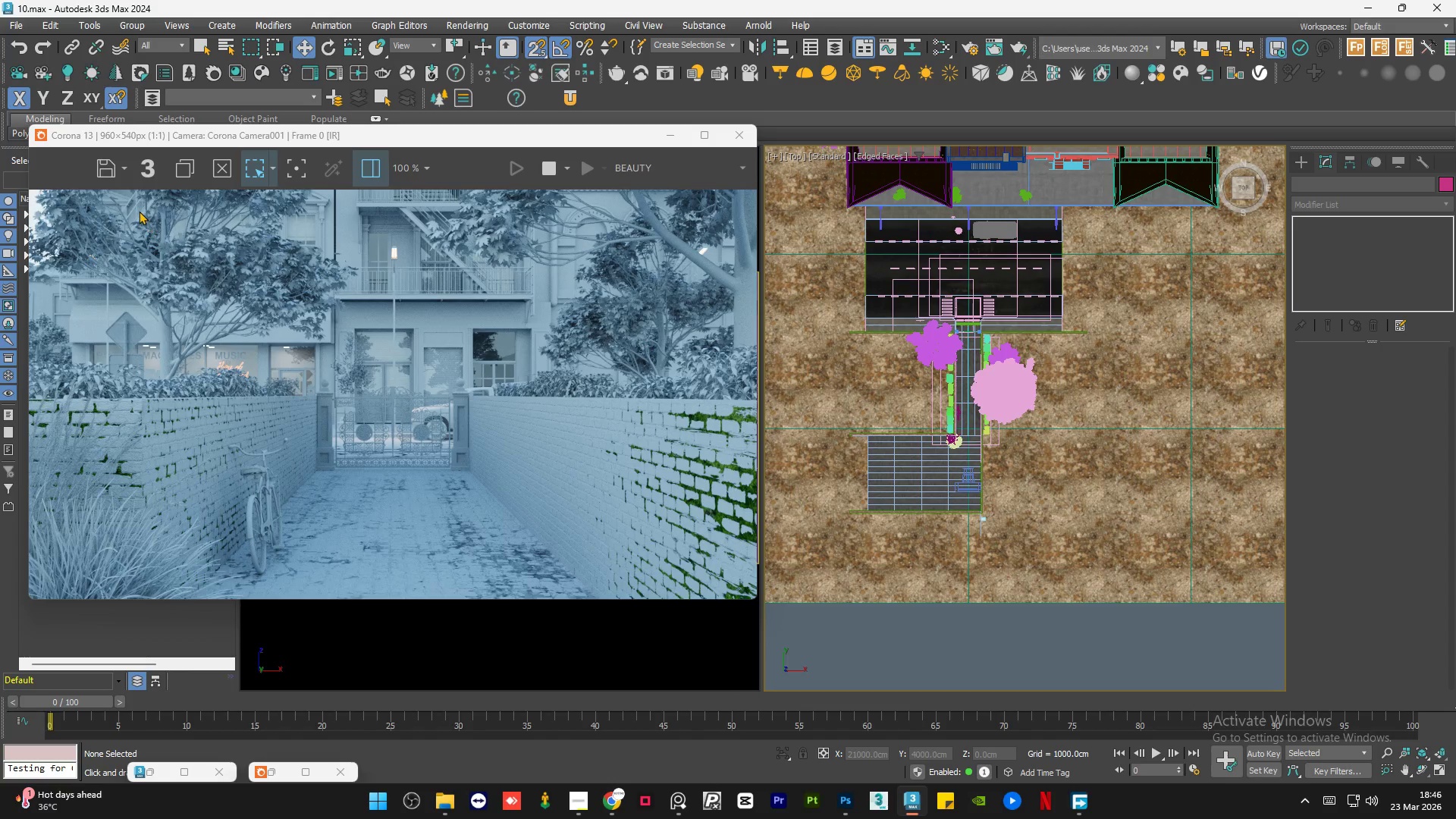 
scroll: coordinate [139, 211], scroll_direction: up, amount: 1.0
 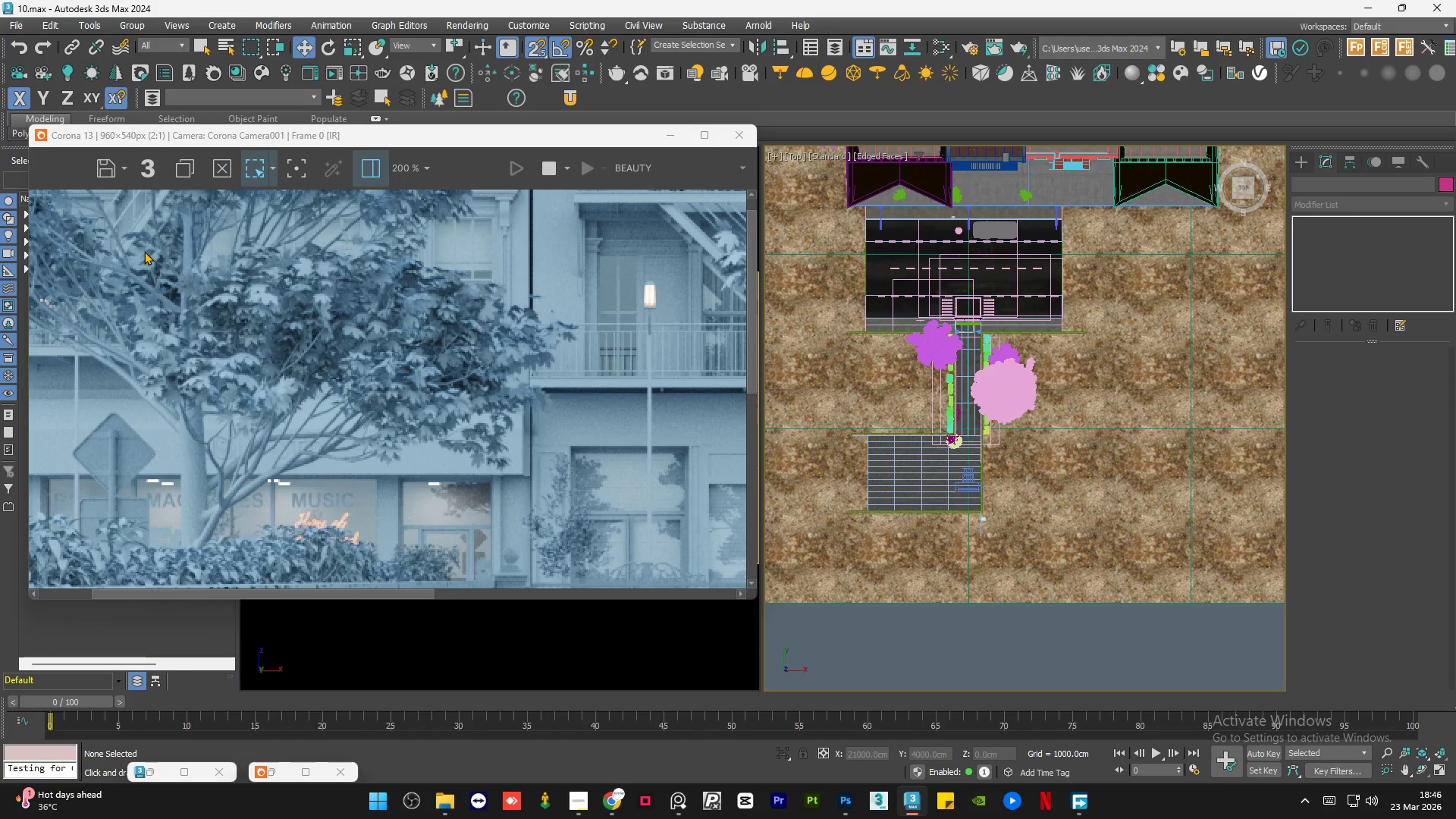 
scroll: coordinate [154, 280], scroll_direction: down, amount: 1.0
 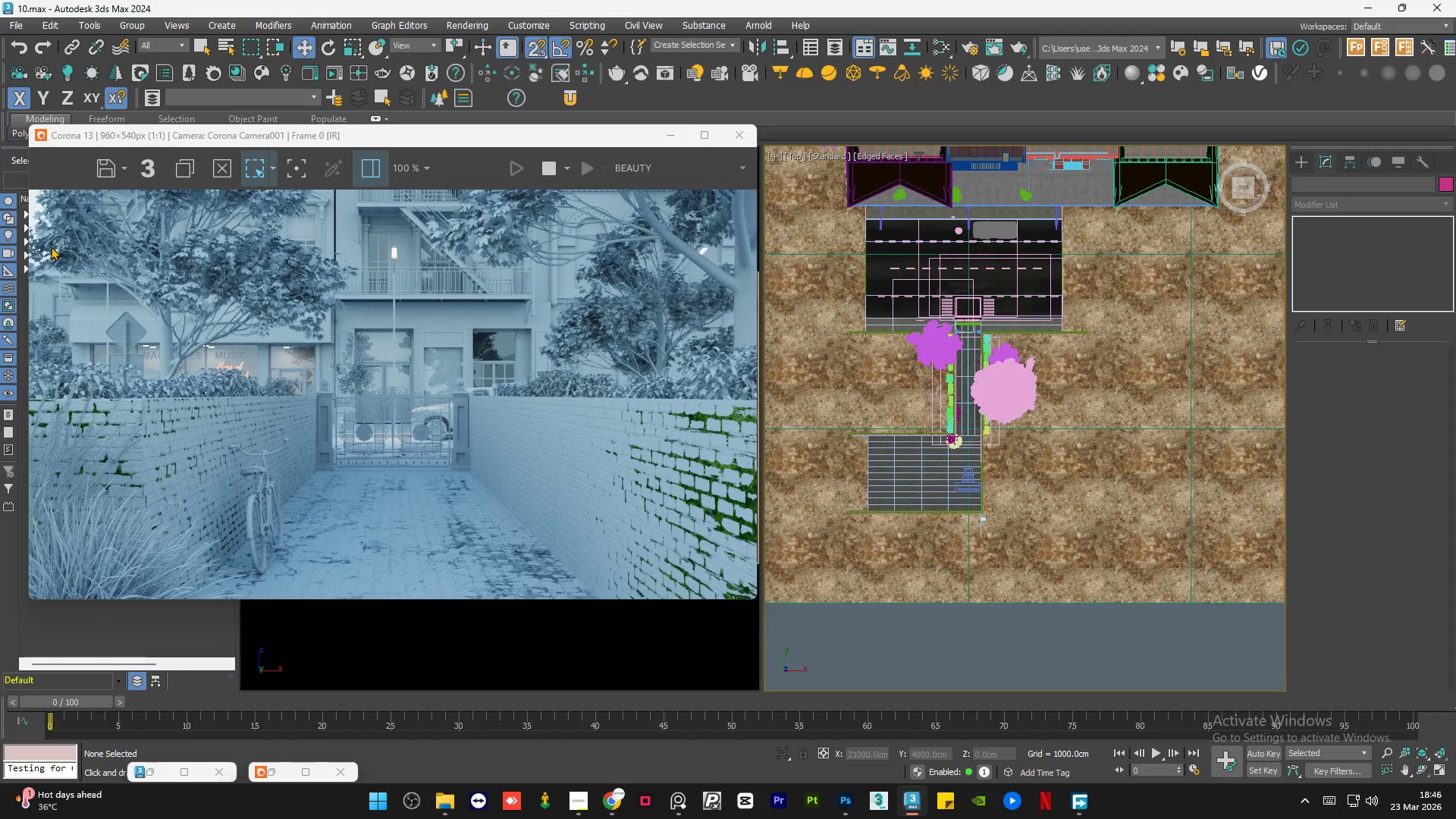 
scroll: coordinate [77, 246], scroll_direction: none, amount: 0.0
 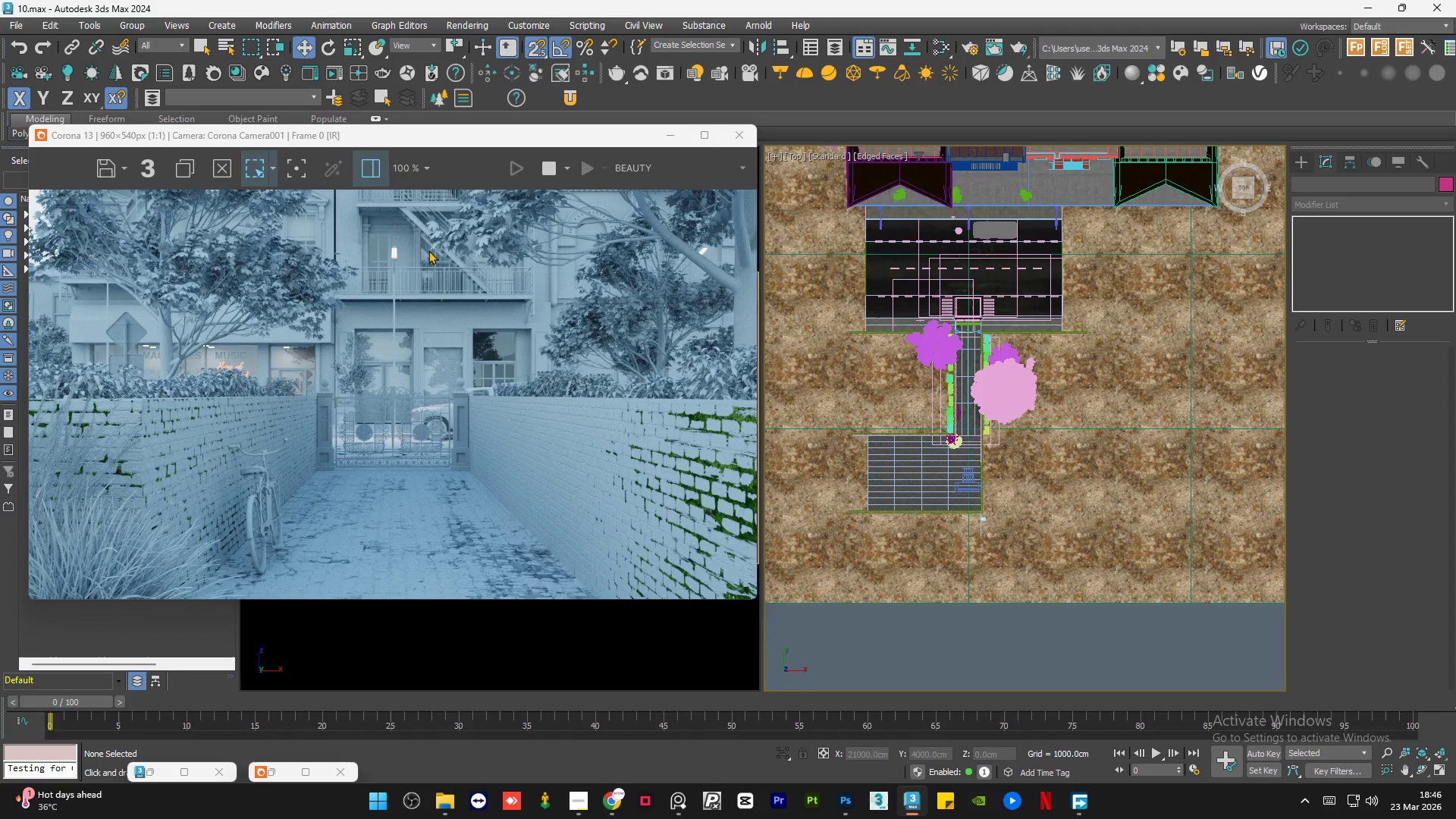 
scroll: coordinate [374, 247], scroll_direction: up, amount: 2.0
 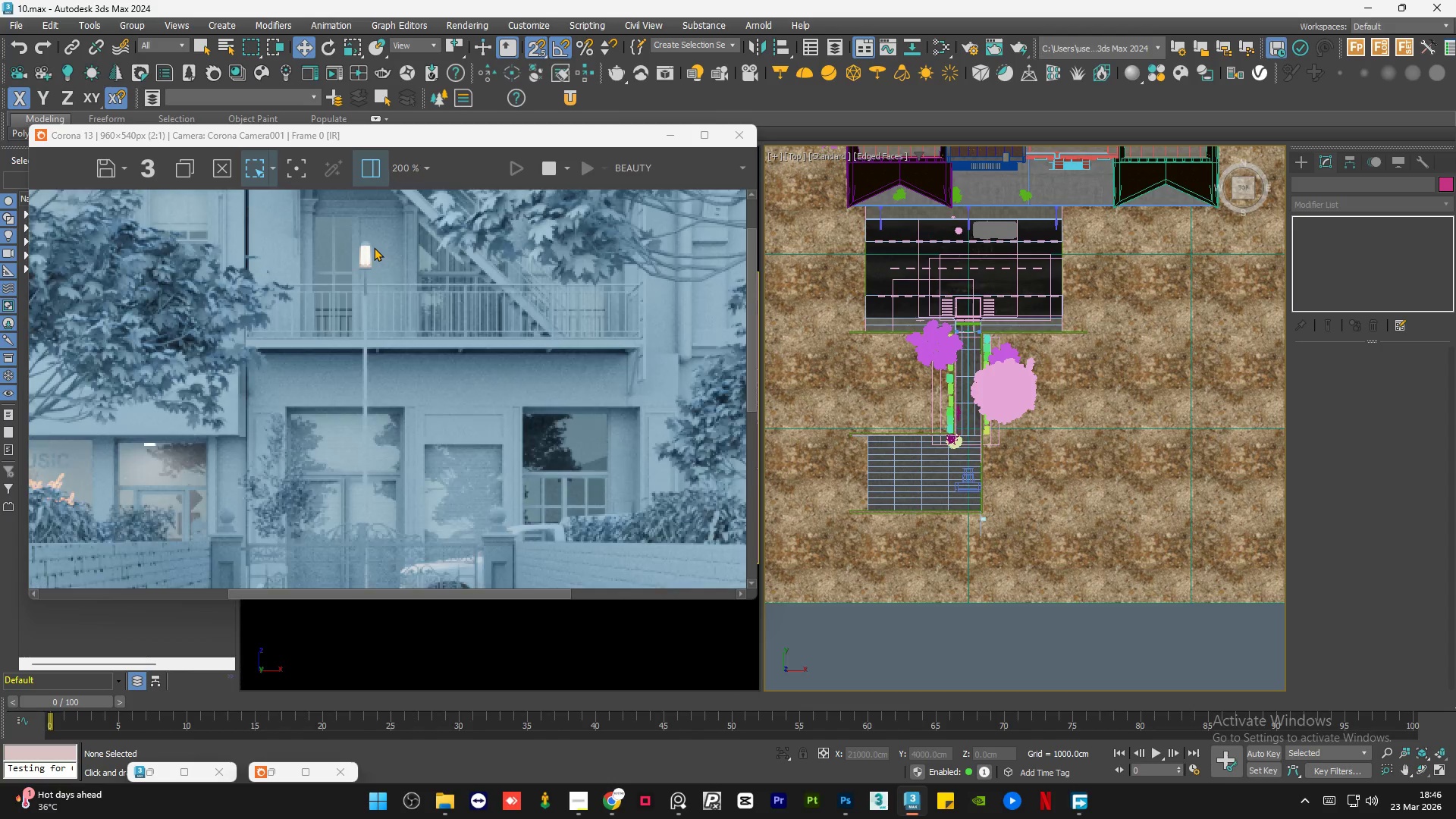 
scroll: coordinate [374, 247], scroll_direction: down, amount: 1.0
 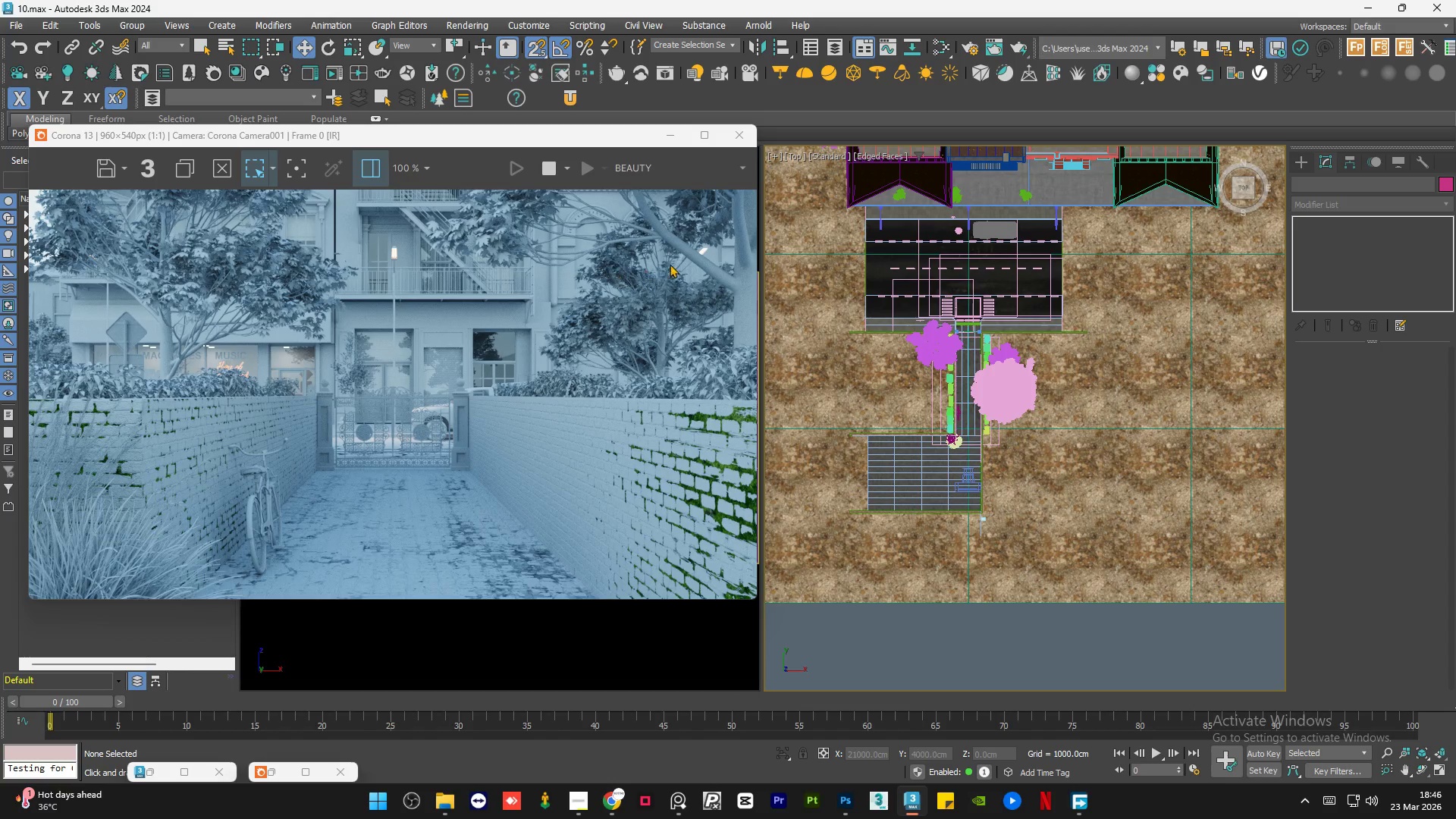 
scroll: coordinate [459, 282], scroll_direction: none, amount: 0.0
 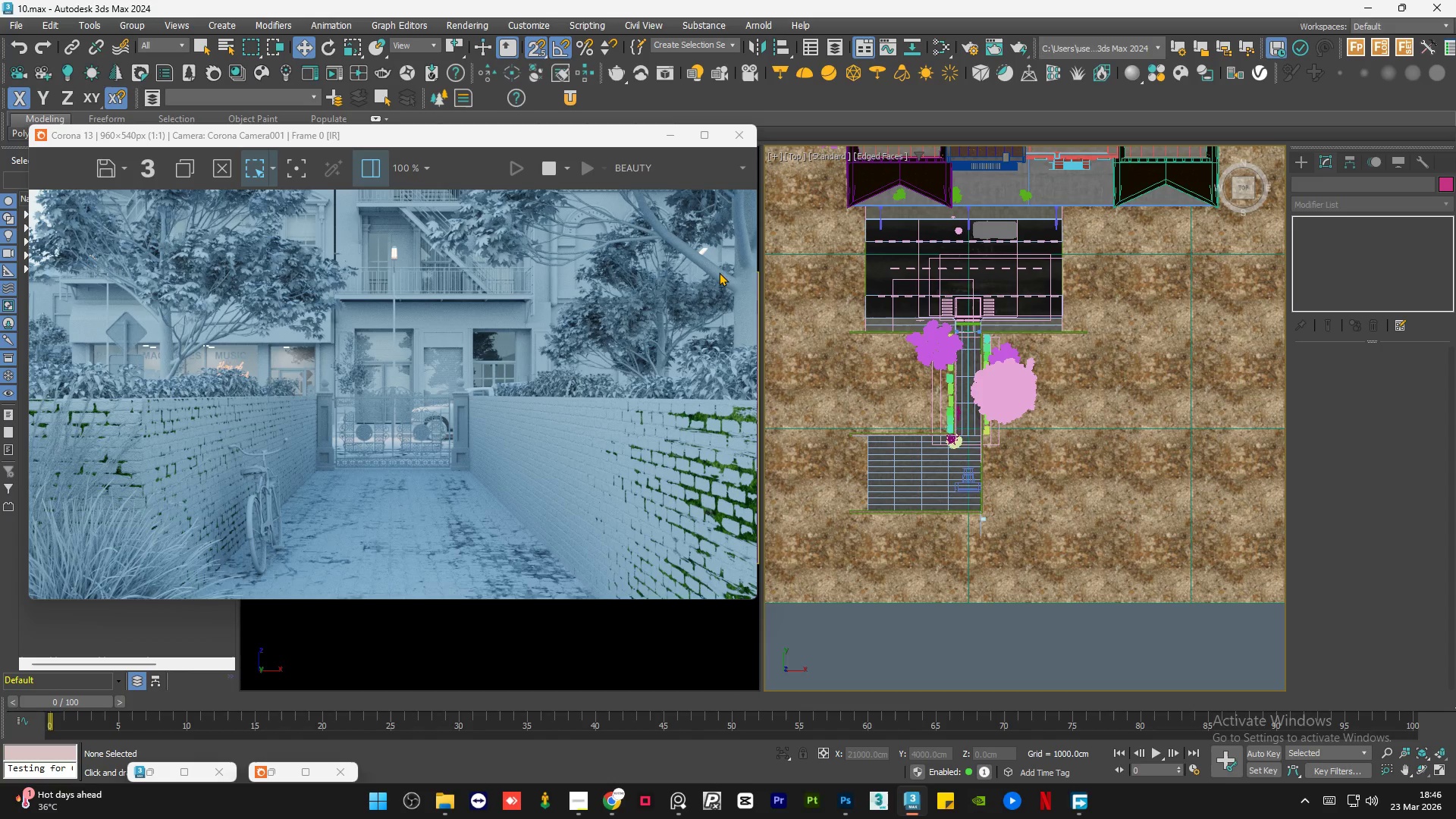 
scroll: coordinate [508, 282], scroll_direction: up, amount: 1.0
 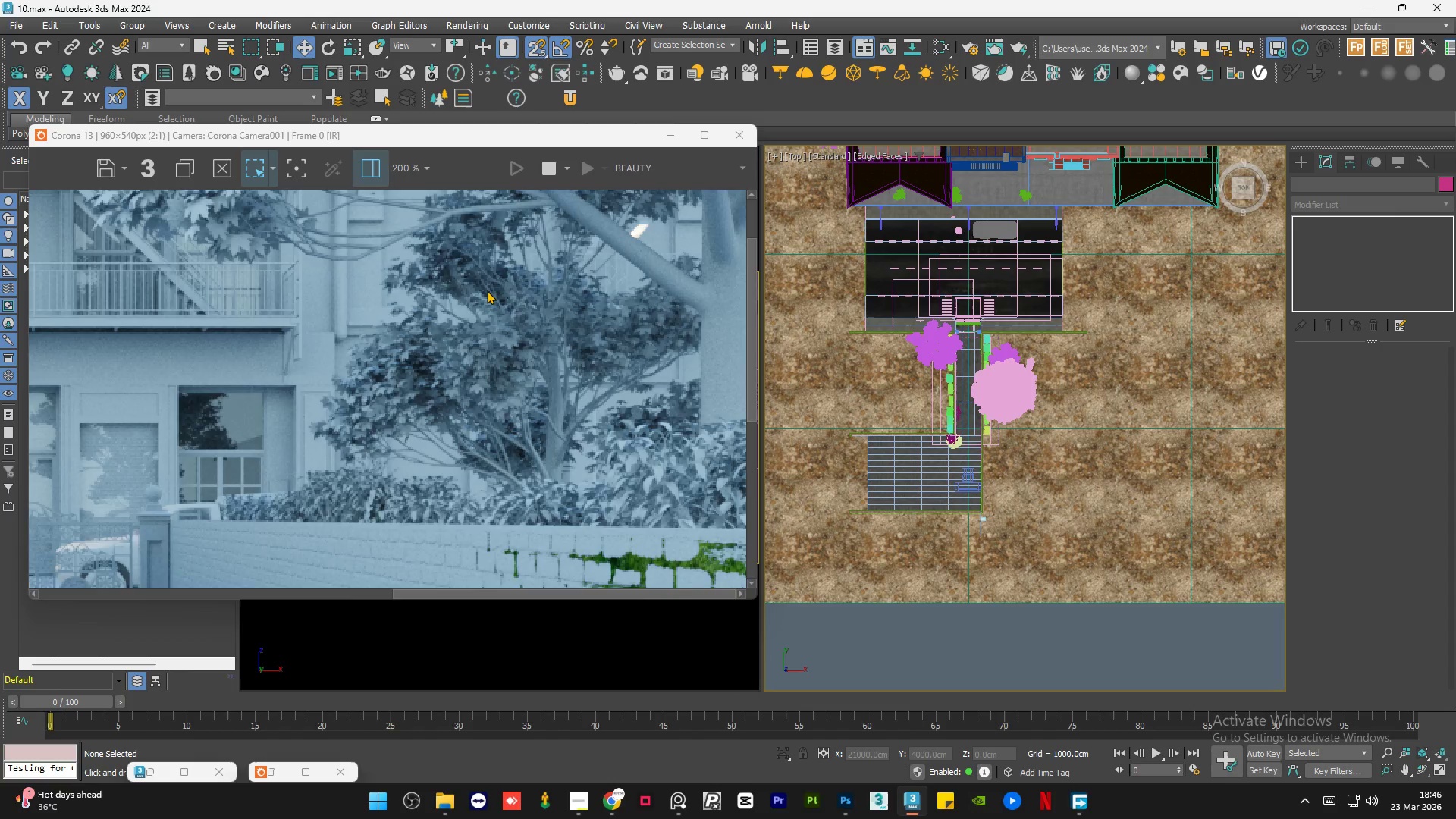 
scroll: coordinate [486, 290], scroll_direction: down, amount: 1.0
 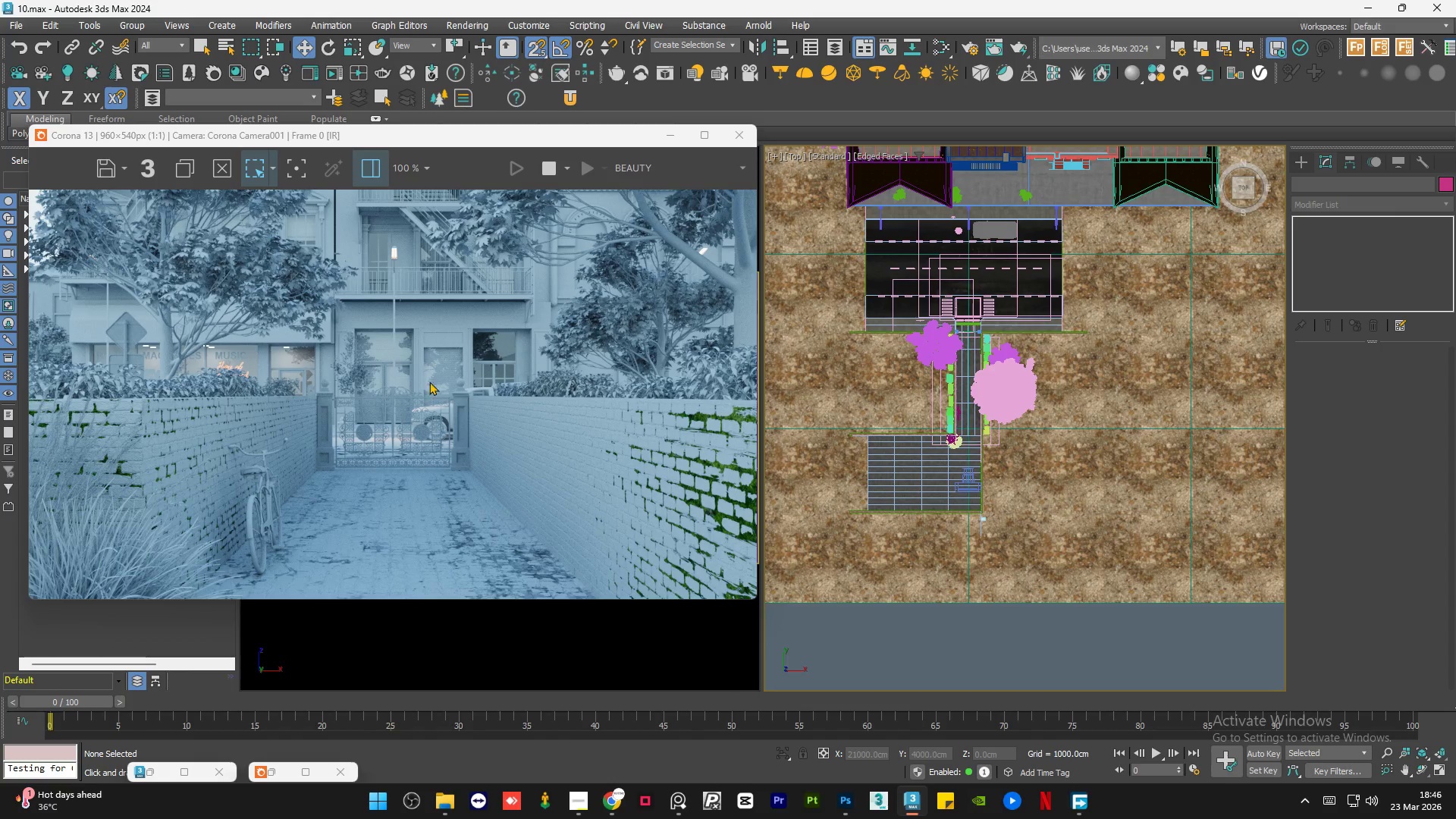 
scroll: coordinate [384, 473], scroll_direction: up, amount: 2.0
 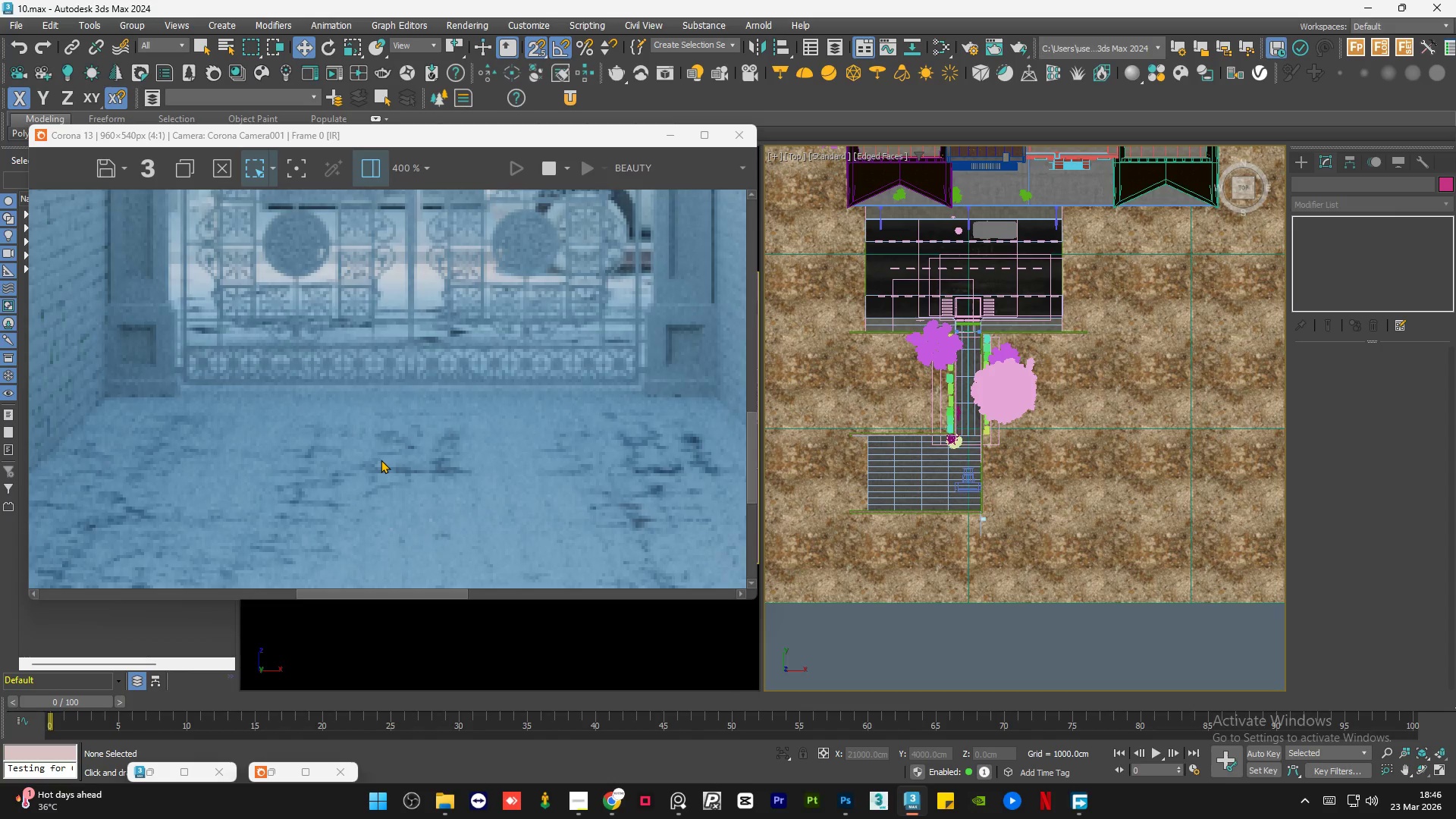 
scroll: coordinate [381, 460], scroll_direction: down, amount: 2.0
 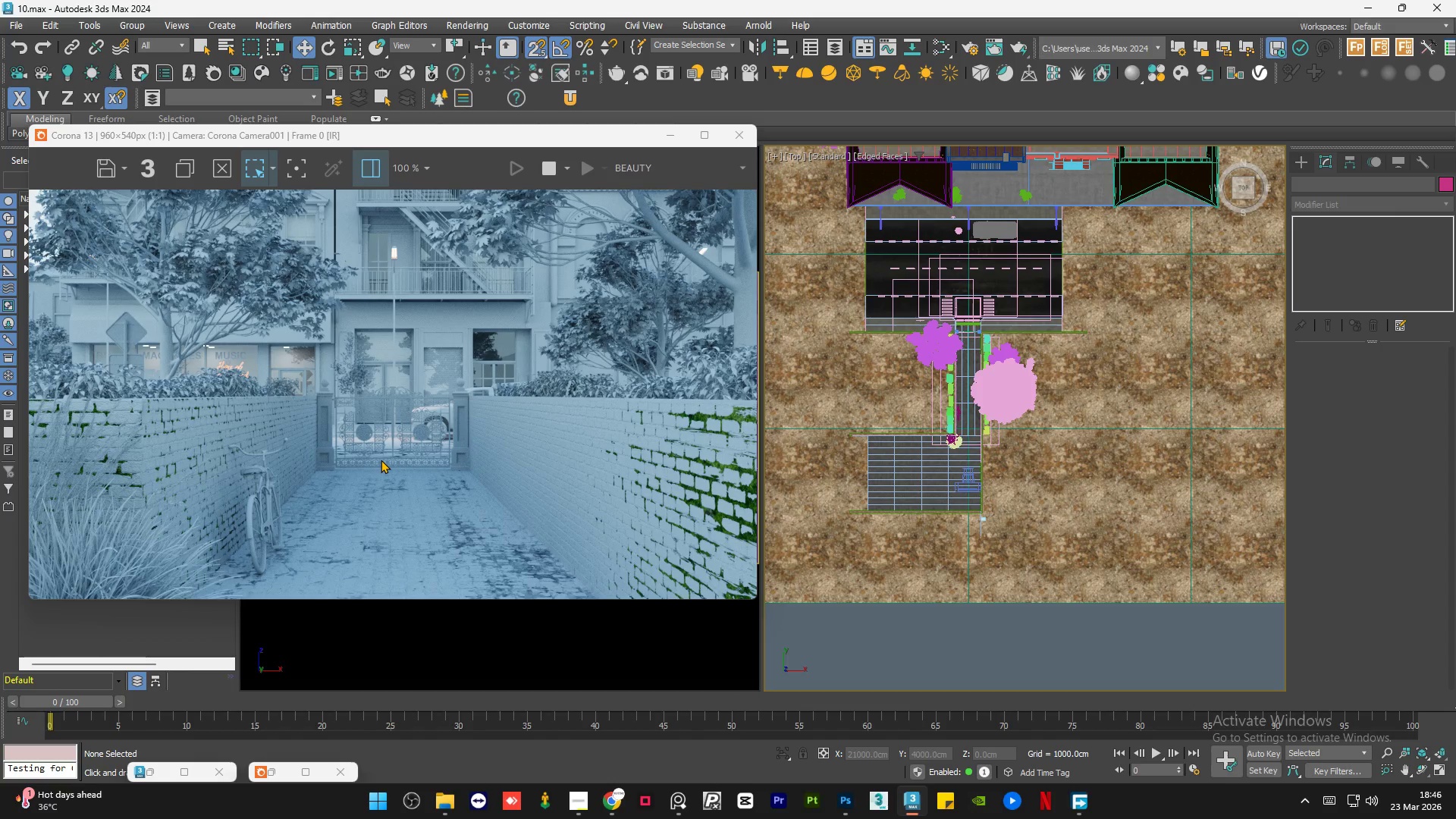 
scroll: coordinate [381, 460], scroll_direction: none, amount: 0.0
 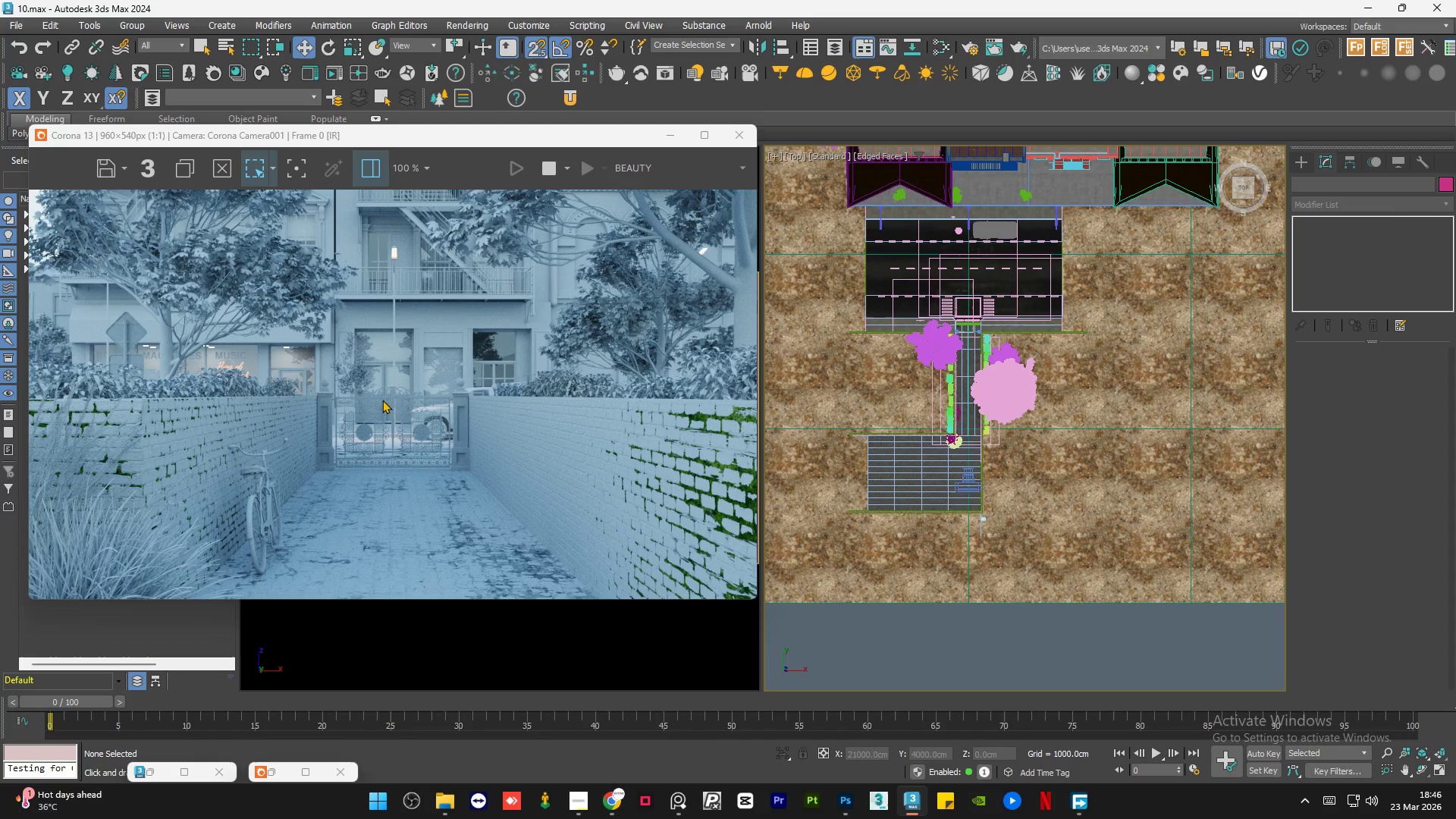 
scroll: coordinate [382, 369], scroll_direction: down, amount: 1.0
 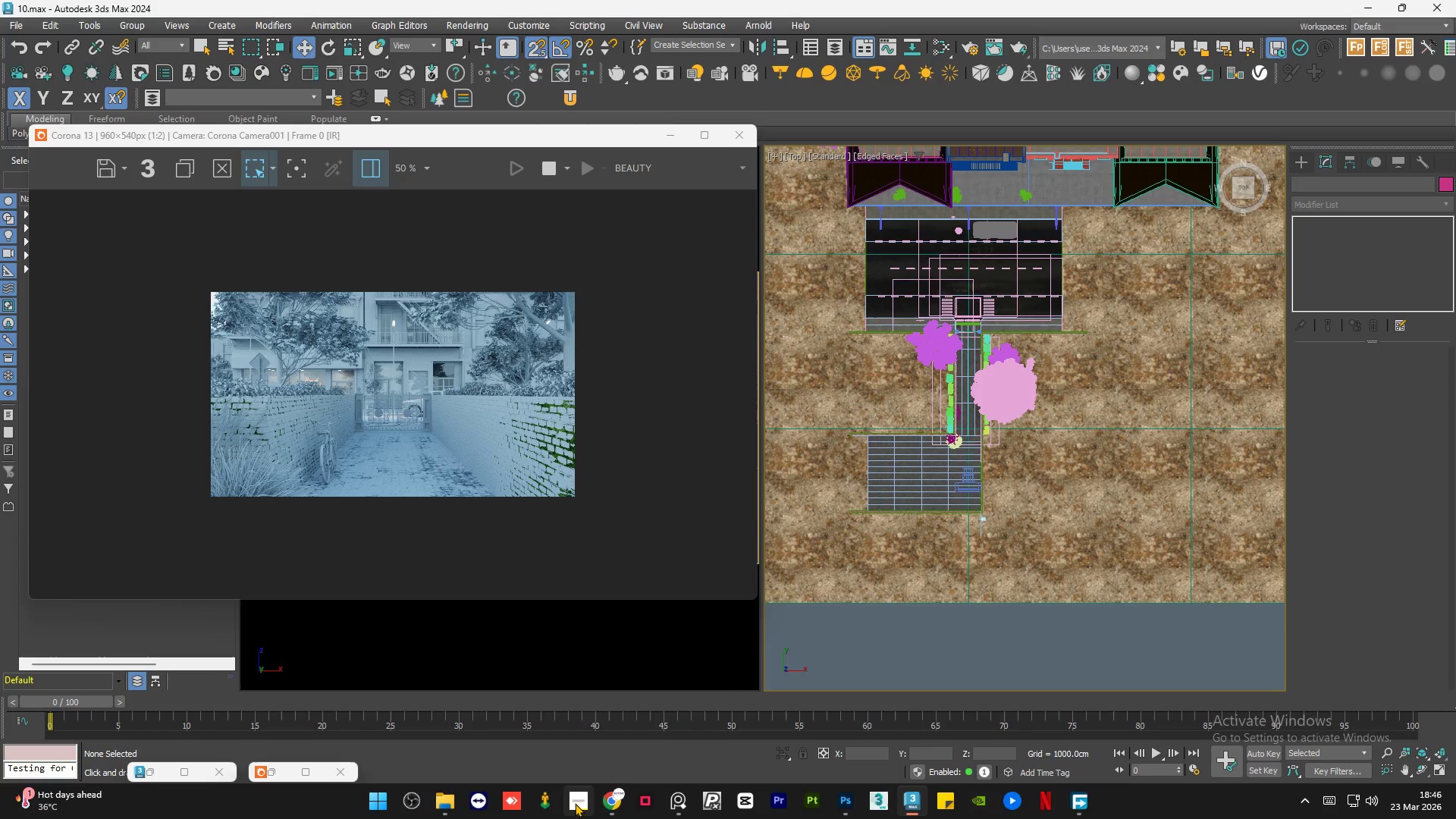 
left_click([575, 803])